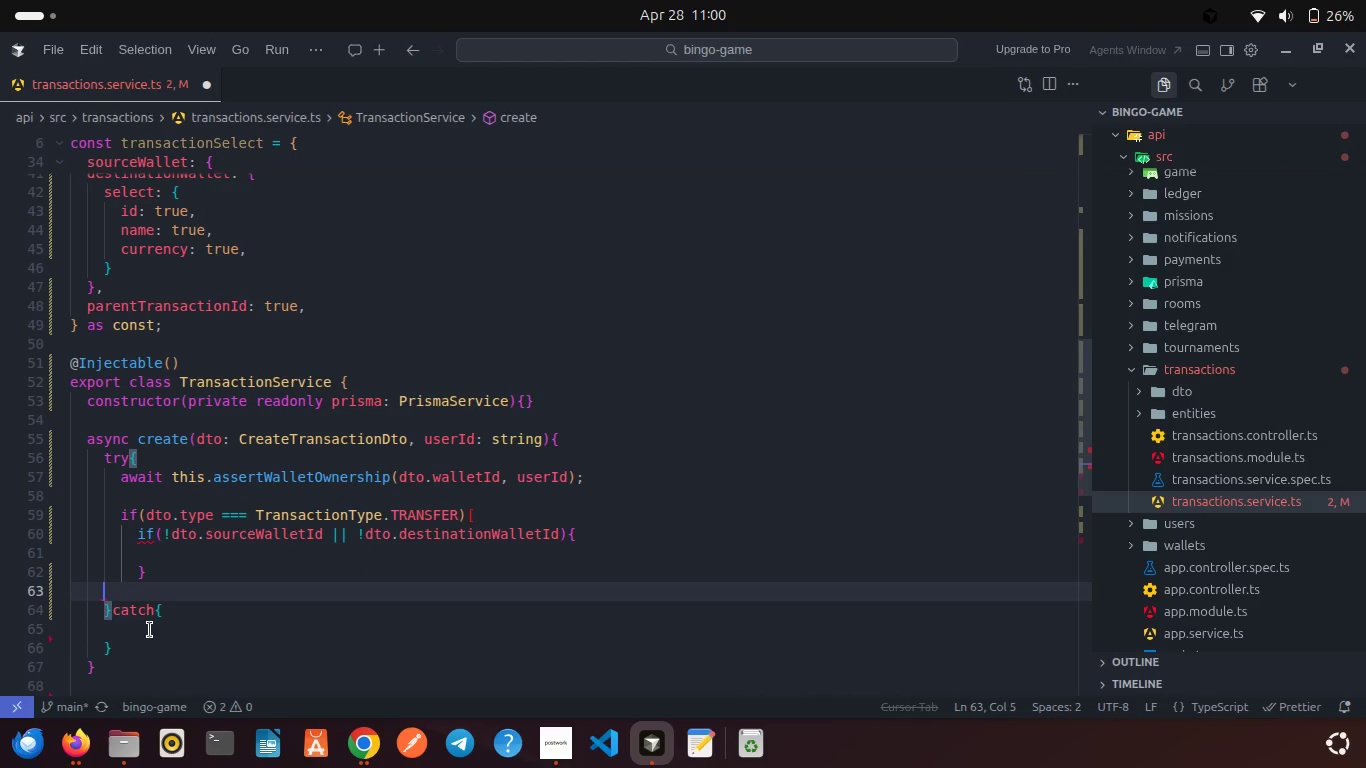 
key(Backspace)
 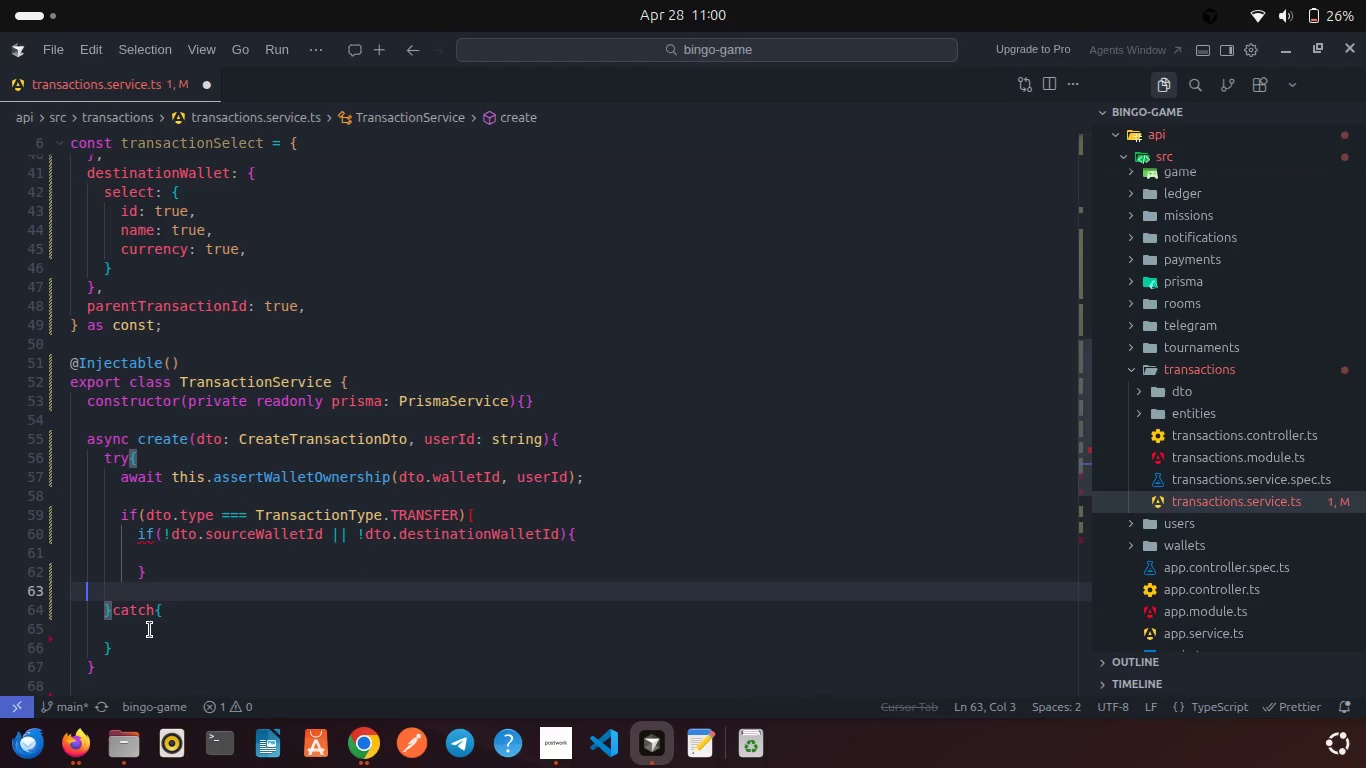 
key(Backspace)
 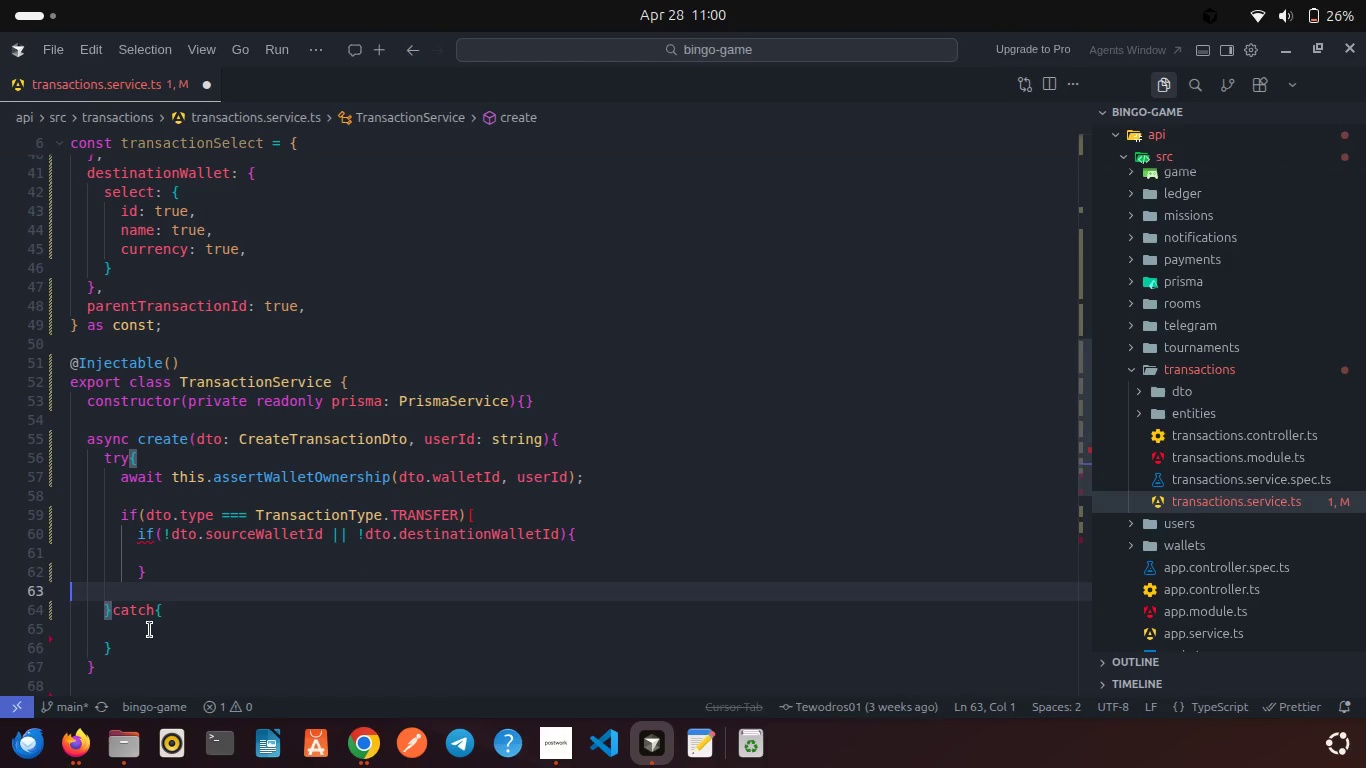 
key(Backspace)
 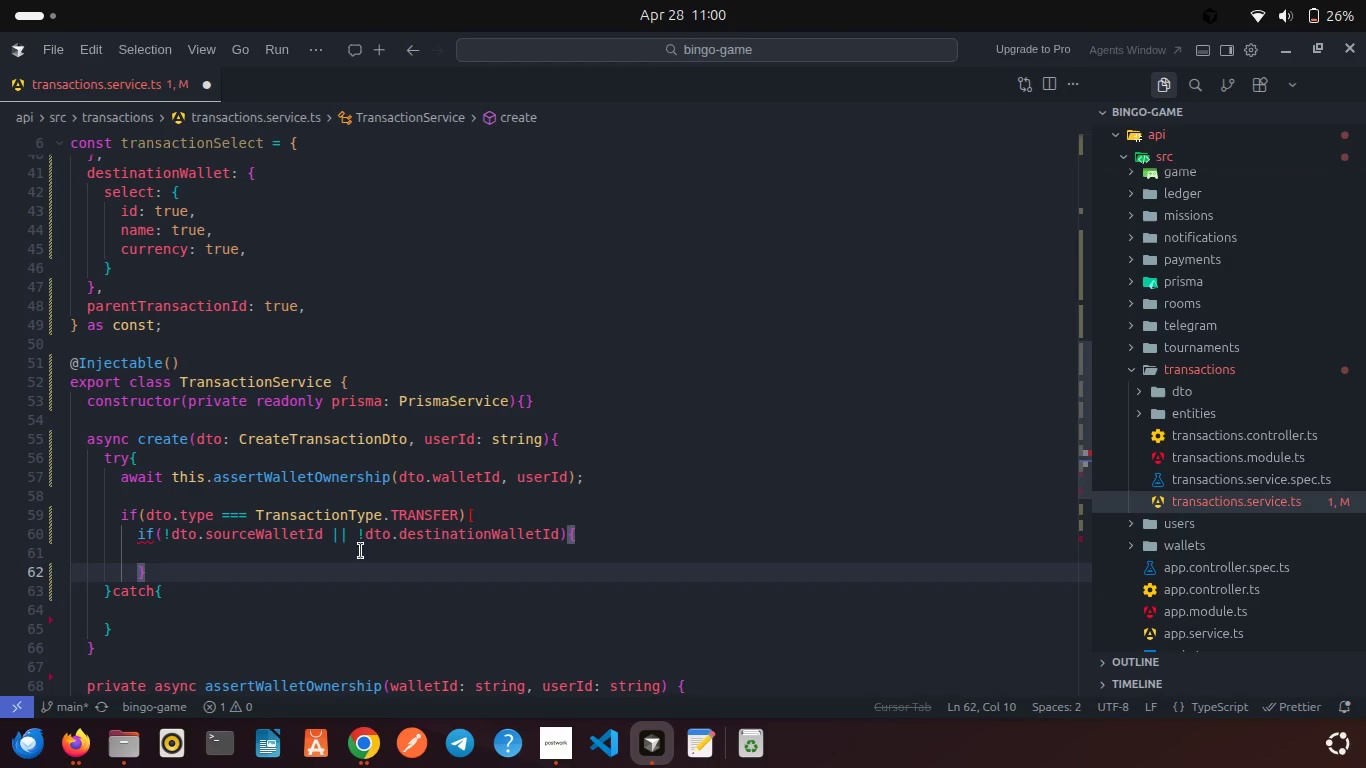 
left_click([480, 523])
 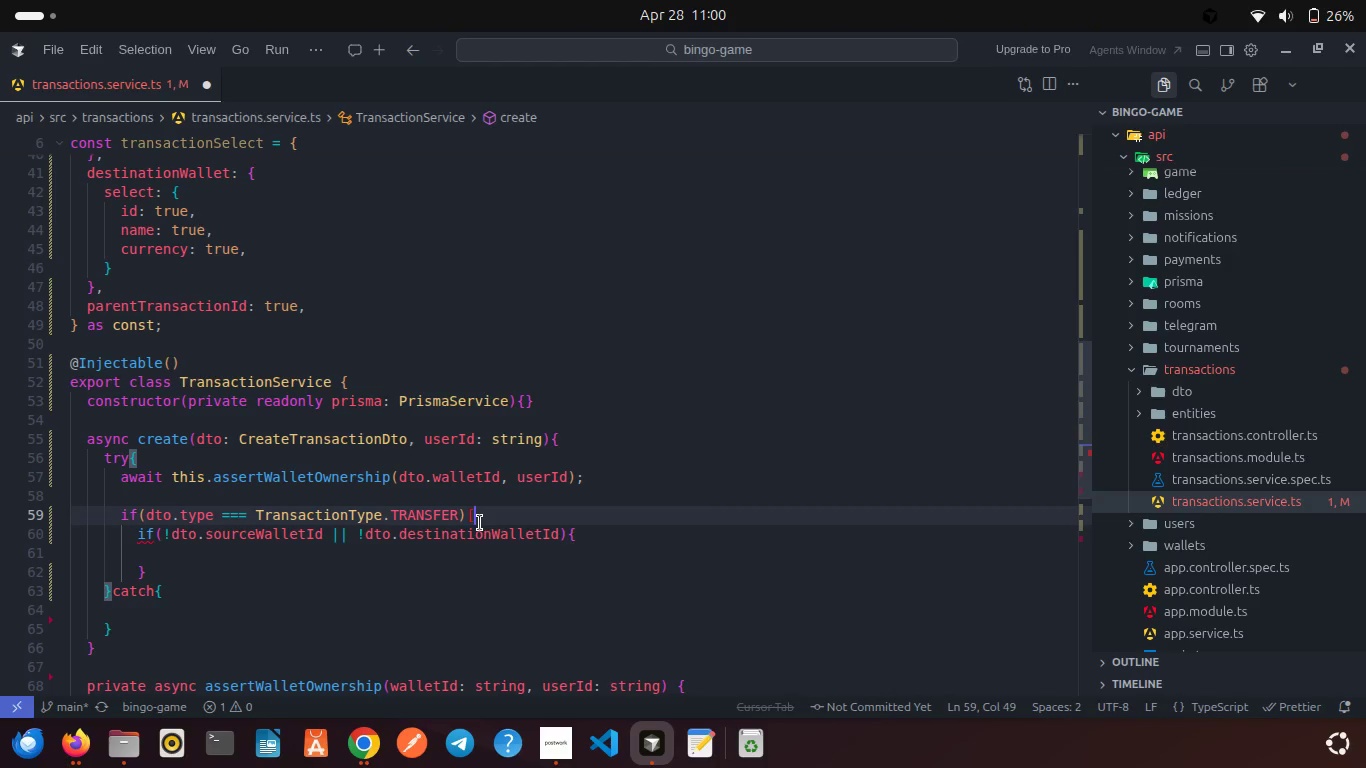 
key(Backspace)
 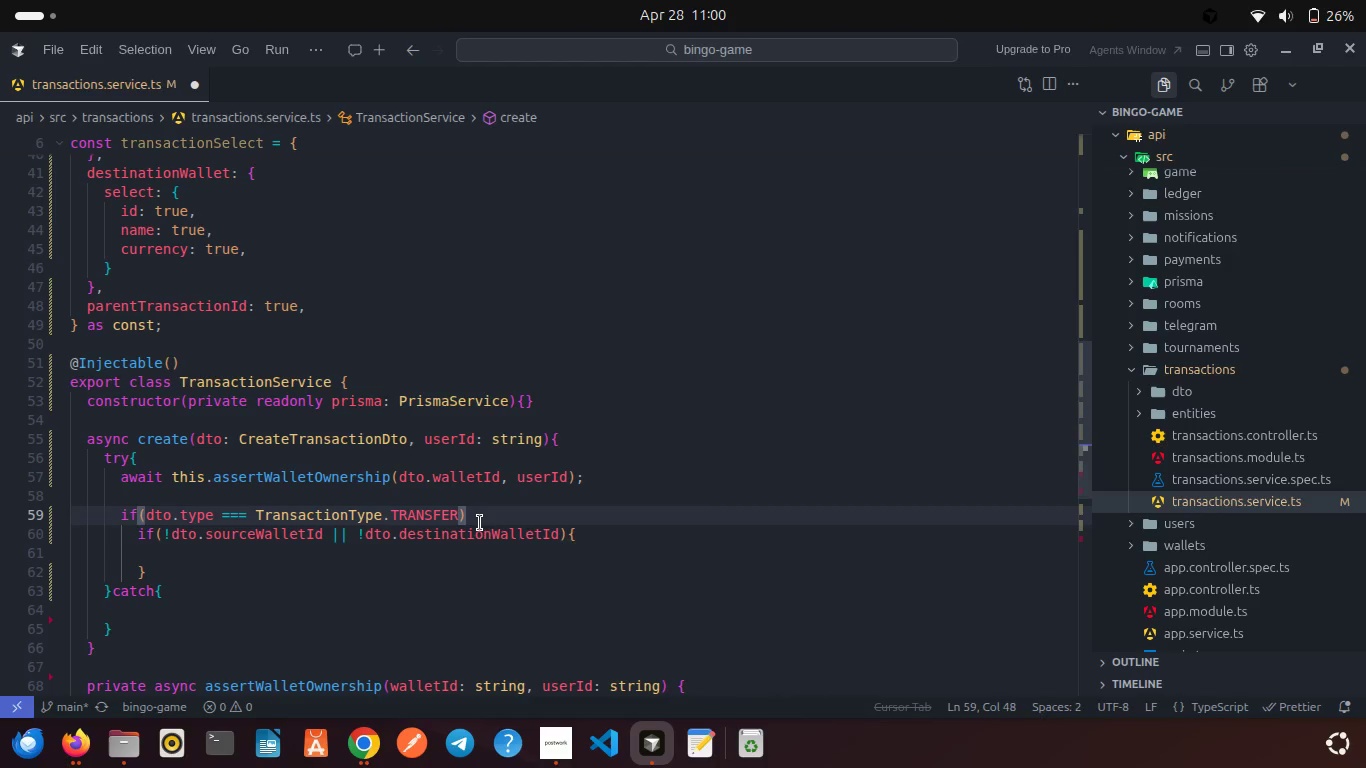 
key(Shift+BracketLeft)
 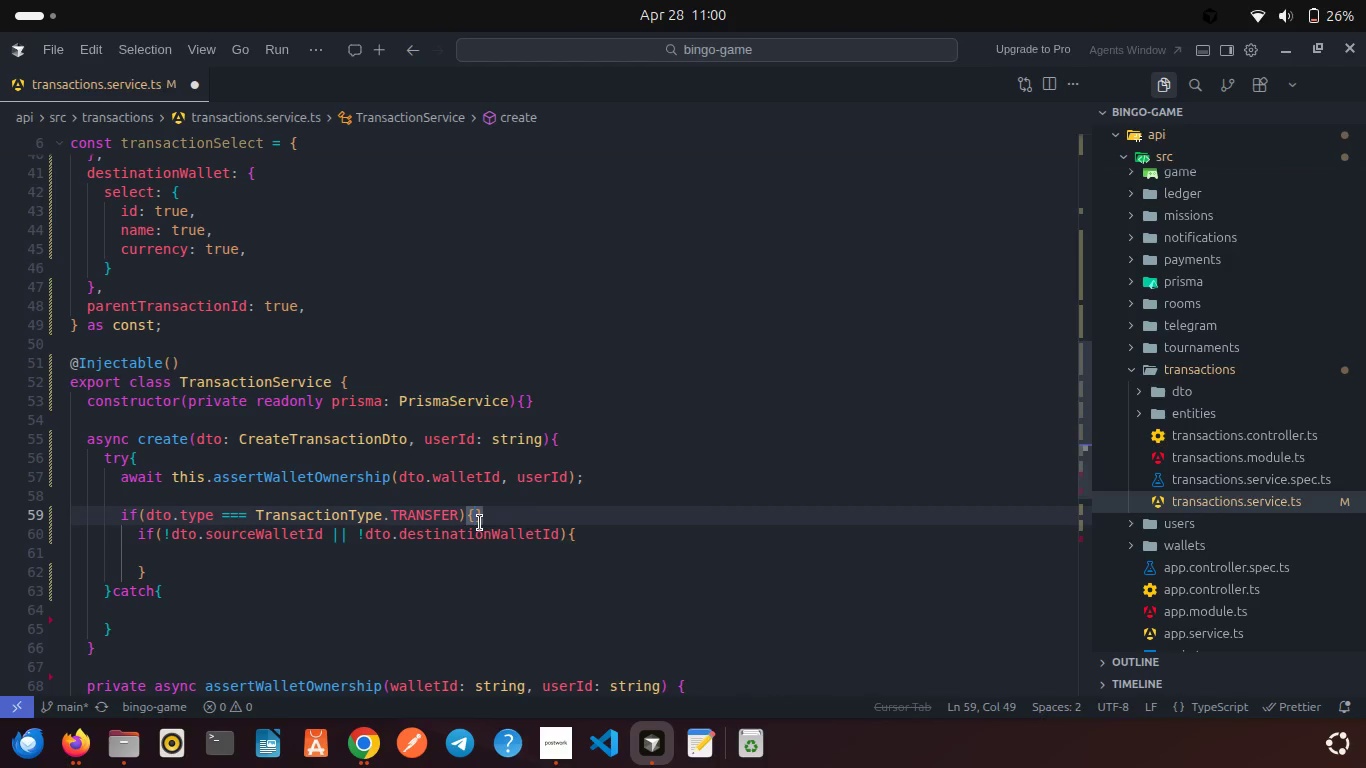 
key(ArrowRight)
 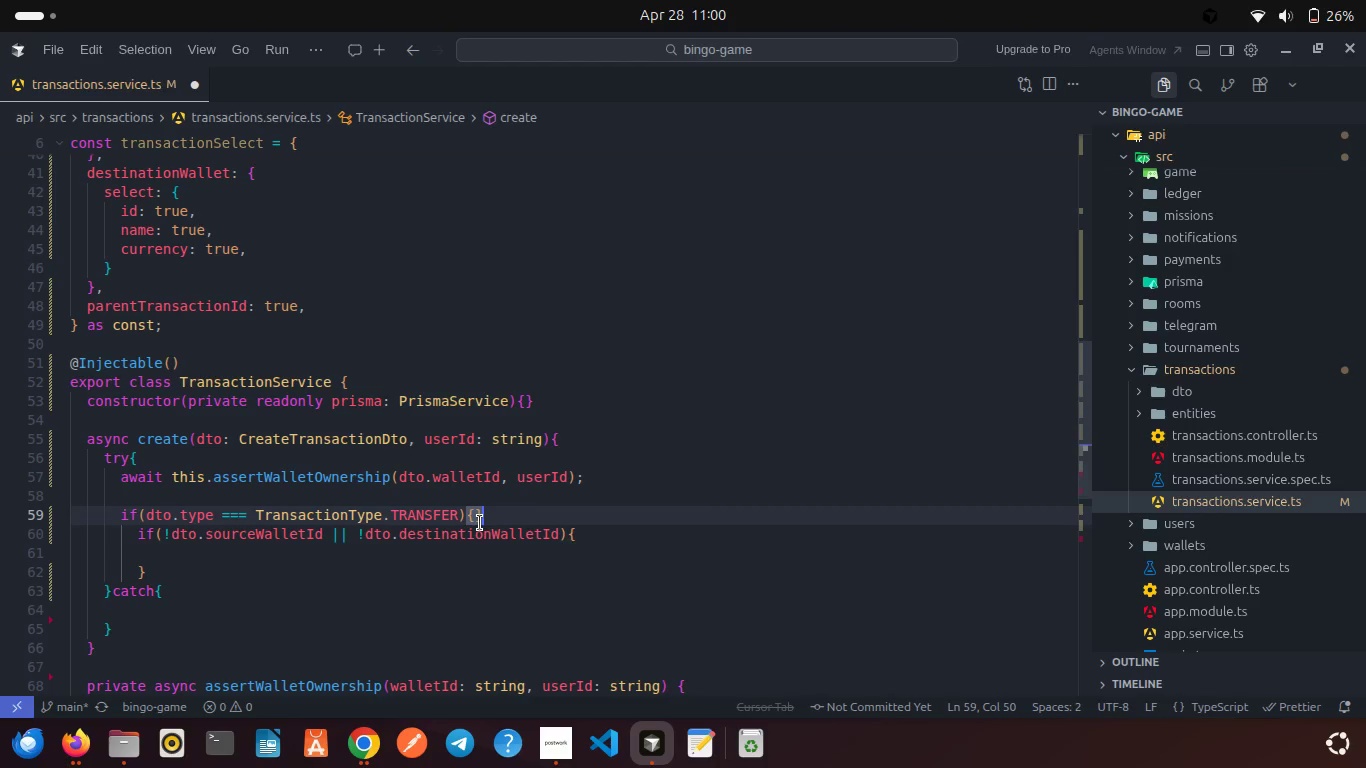 
key(Backspace)
 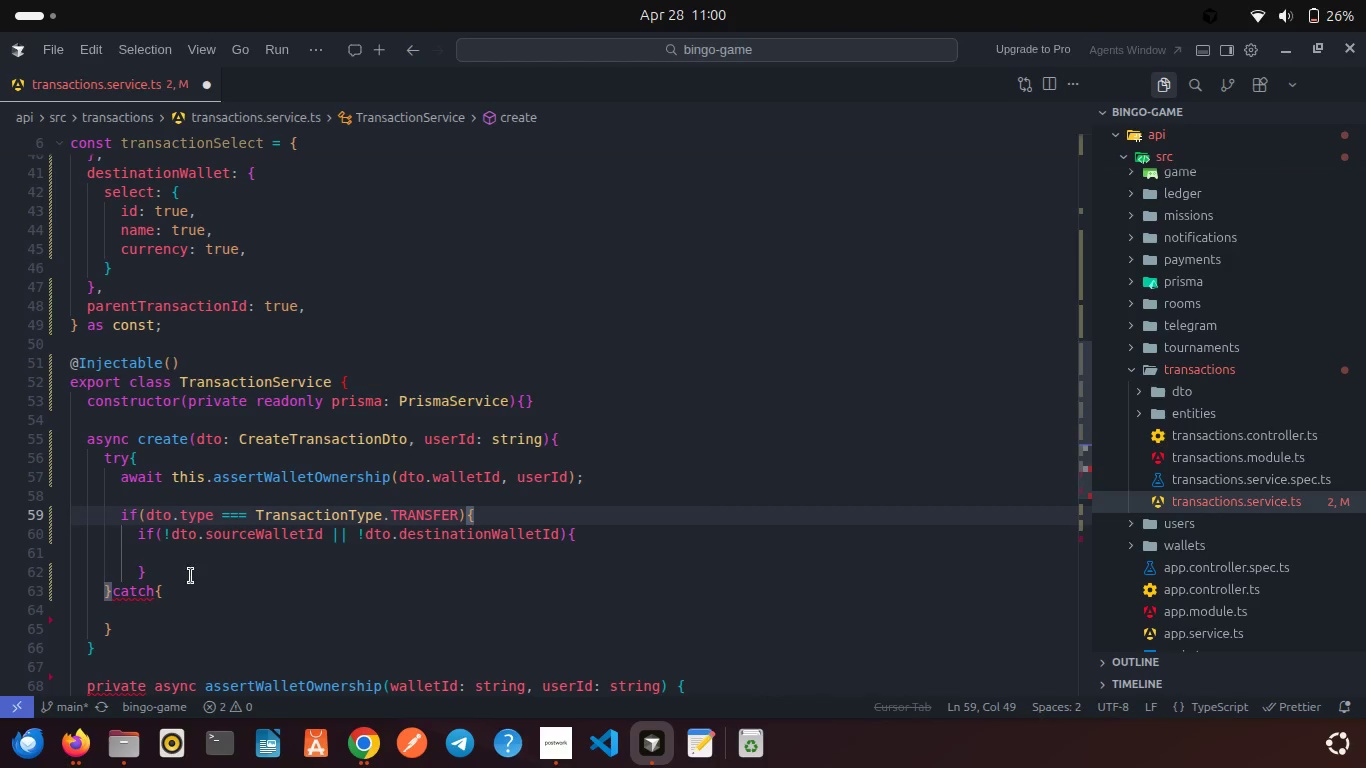 
left_click([185, 575])
 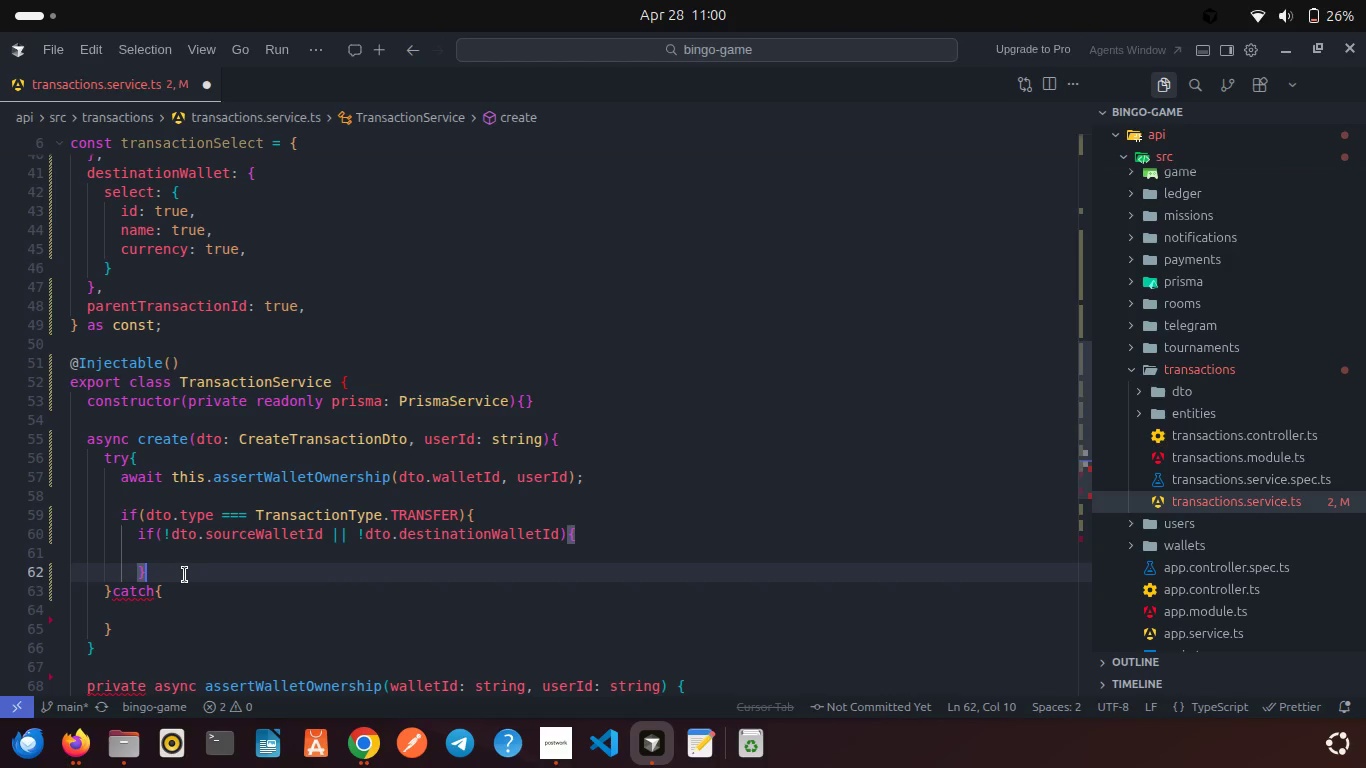 
key(Enter)
 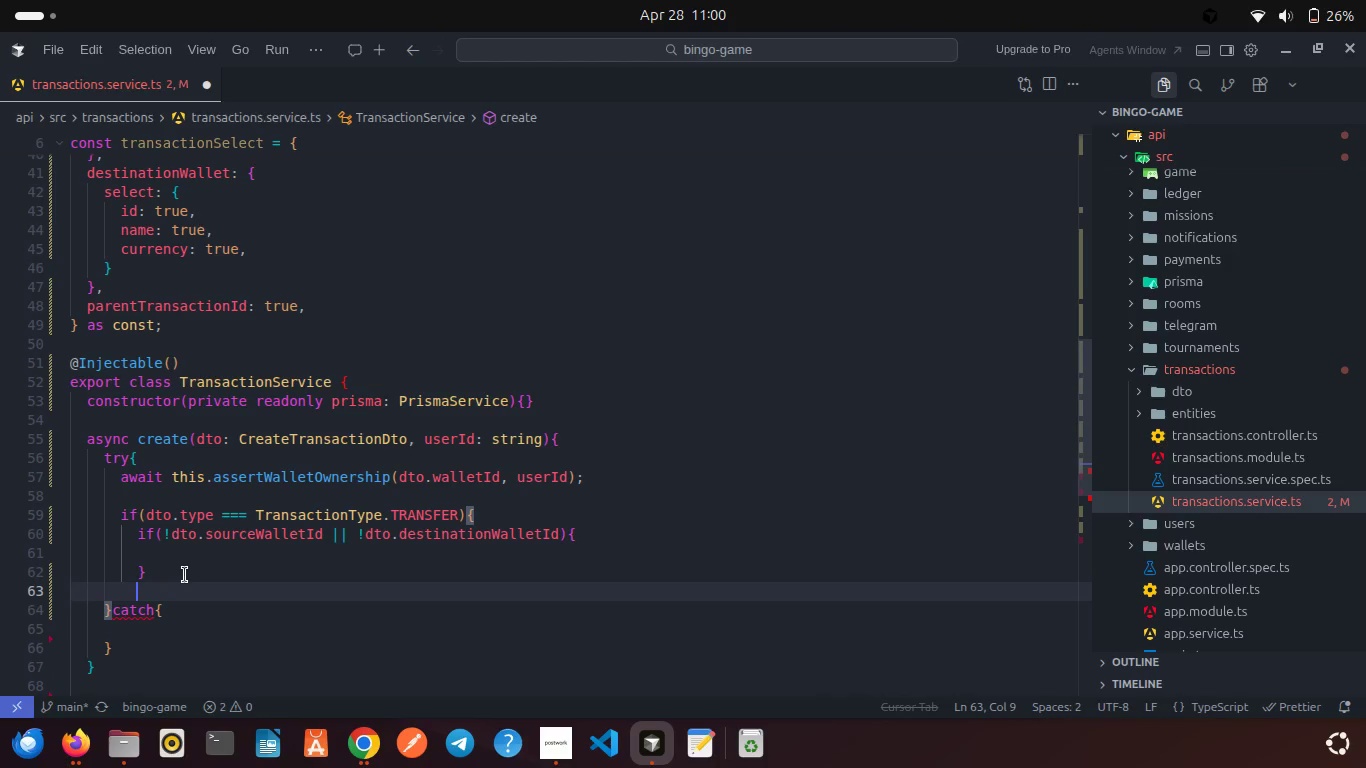 
key(Shift+ShiftRight)
 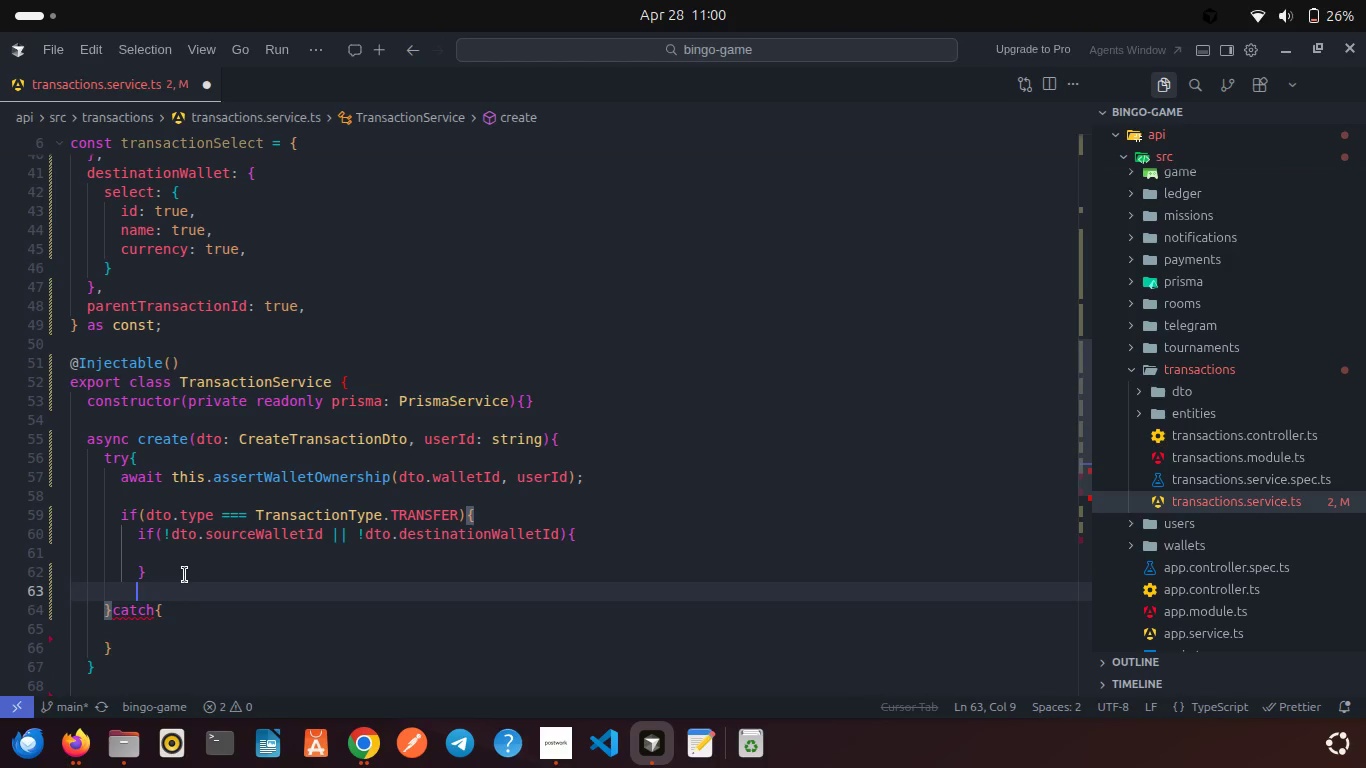 
key(Shift+BracketRight)
 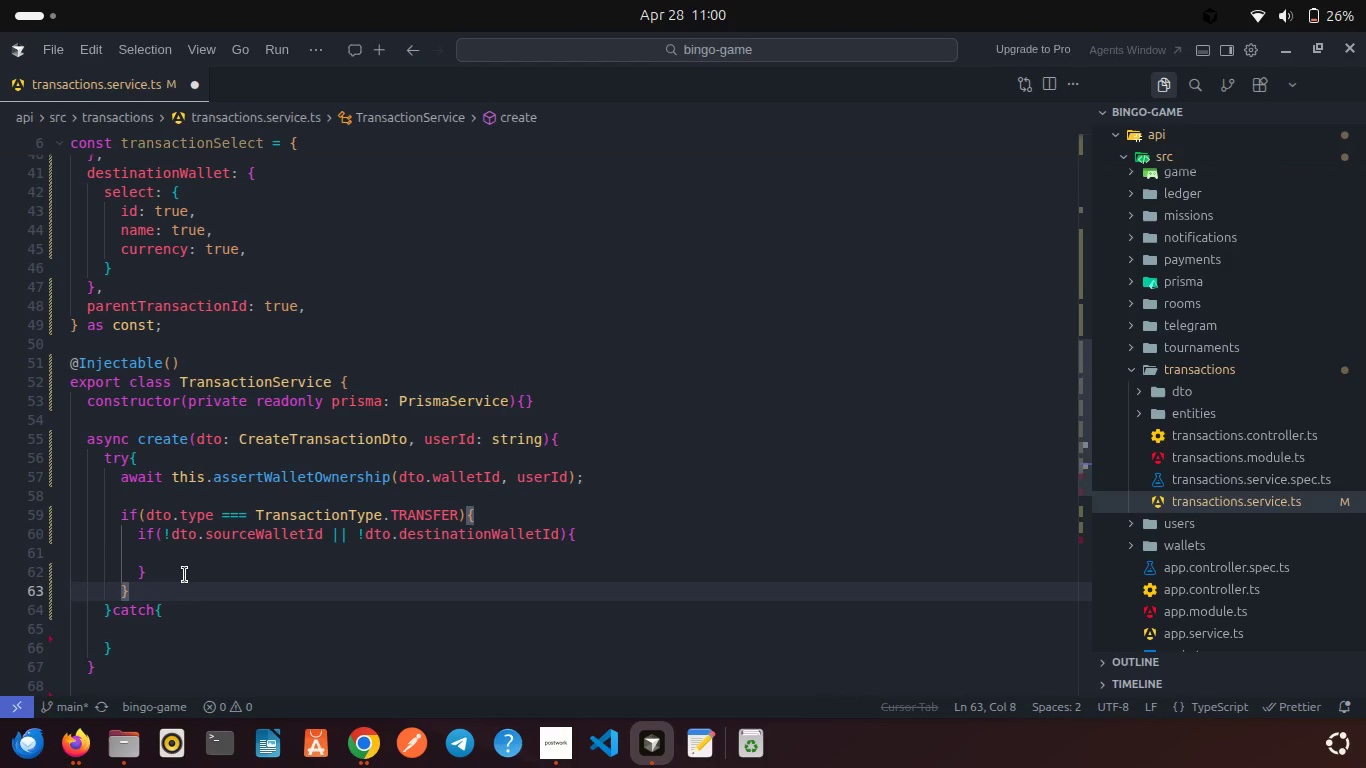 
key(Control+S)
 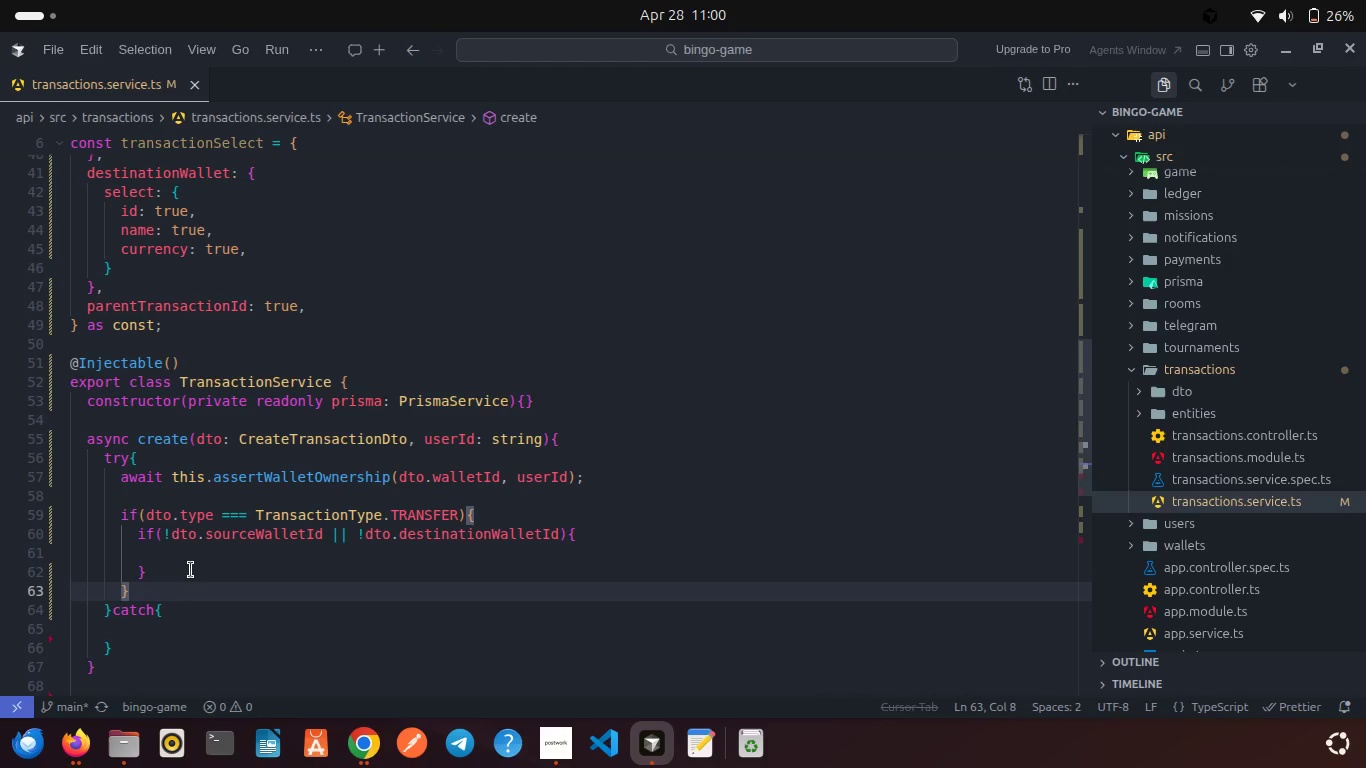 
left_click([170, 558])
 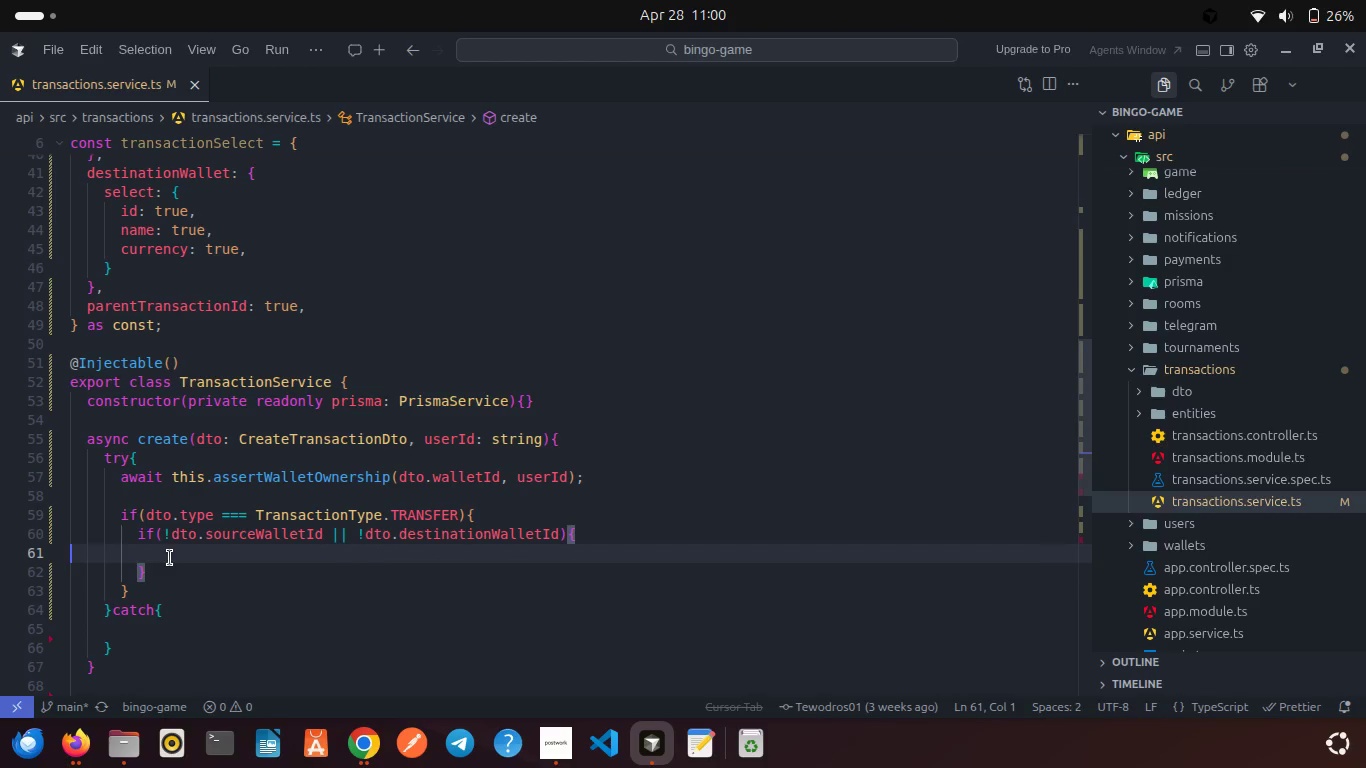 
key(Backspace)
 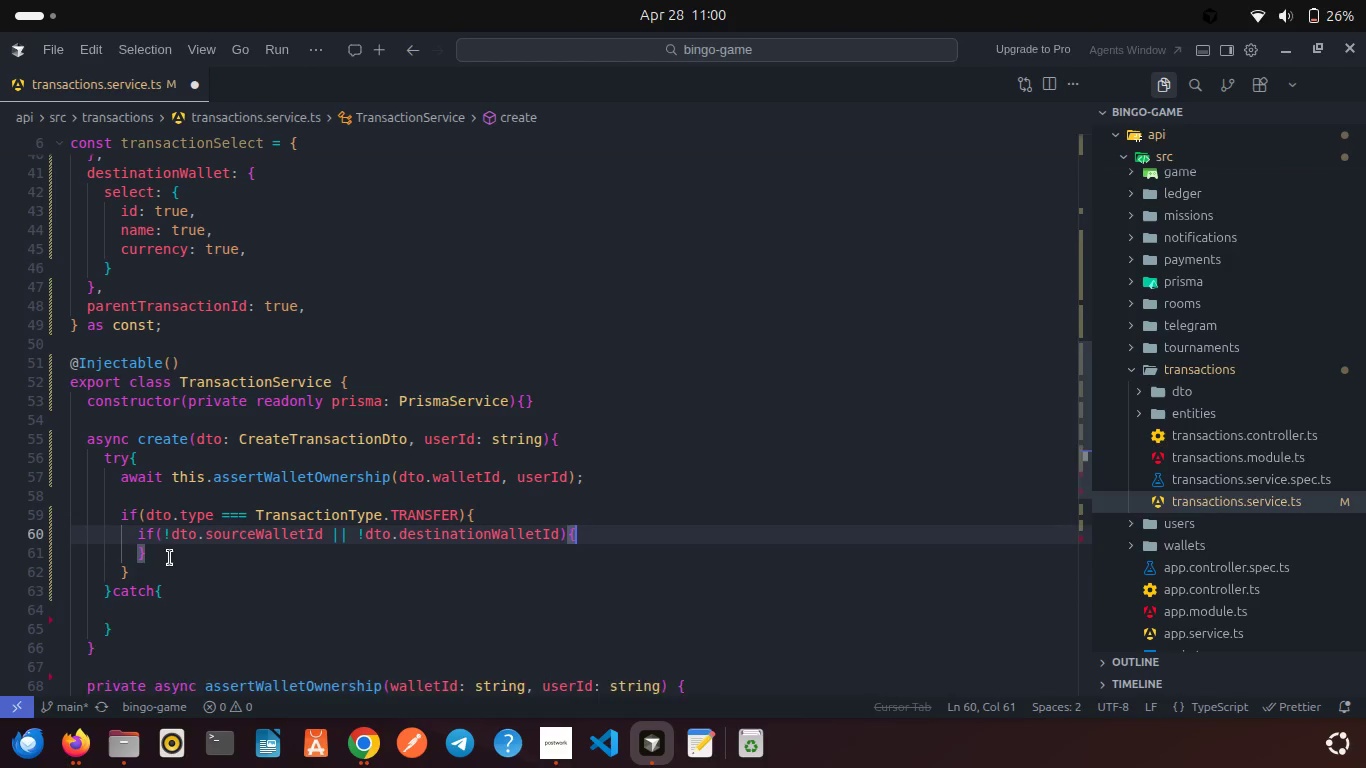 
key(Enter)
 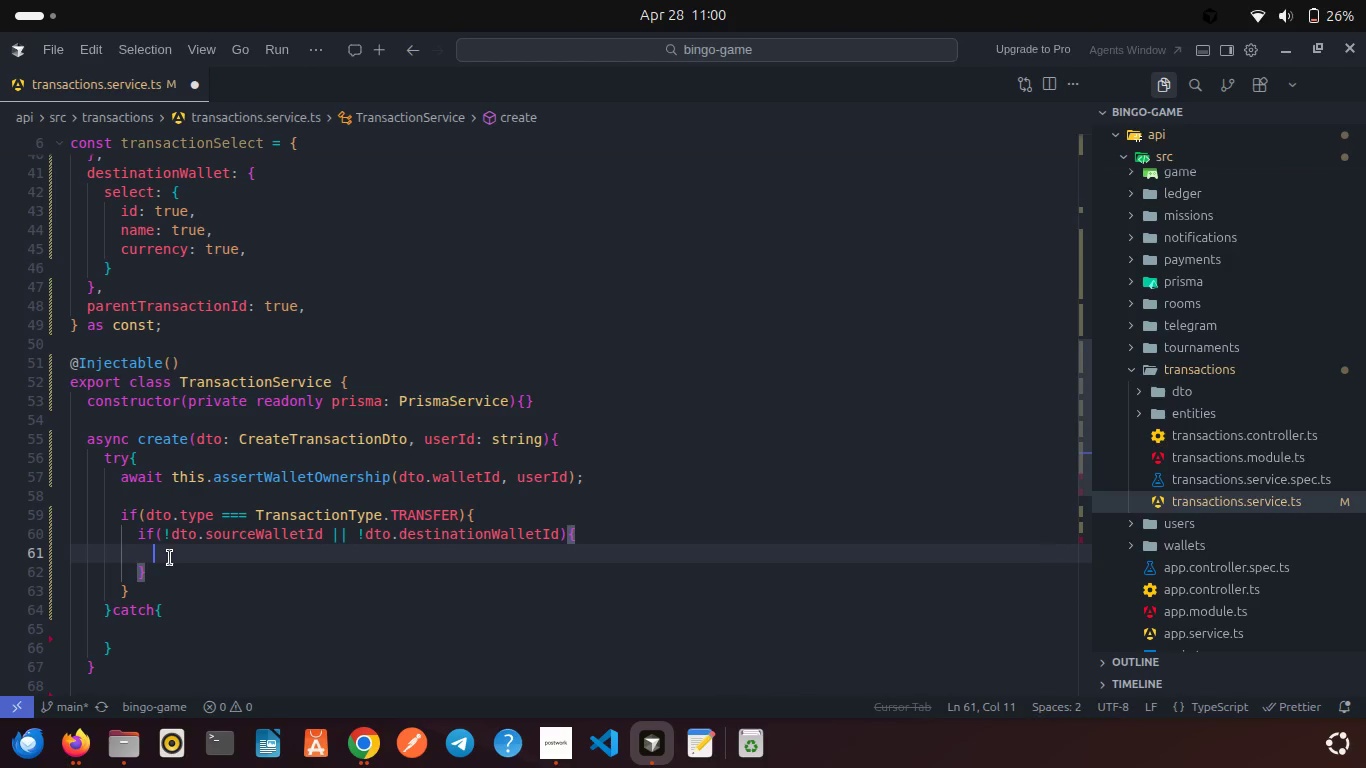 
type(thr)
 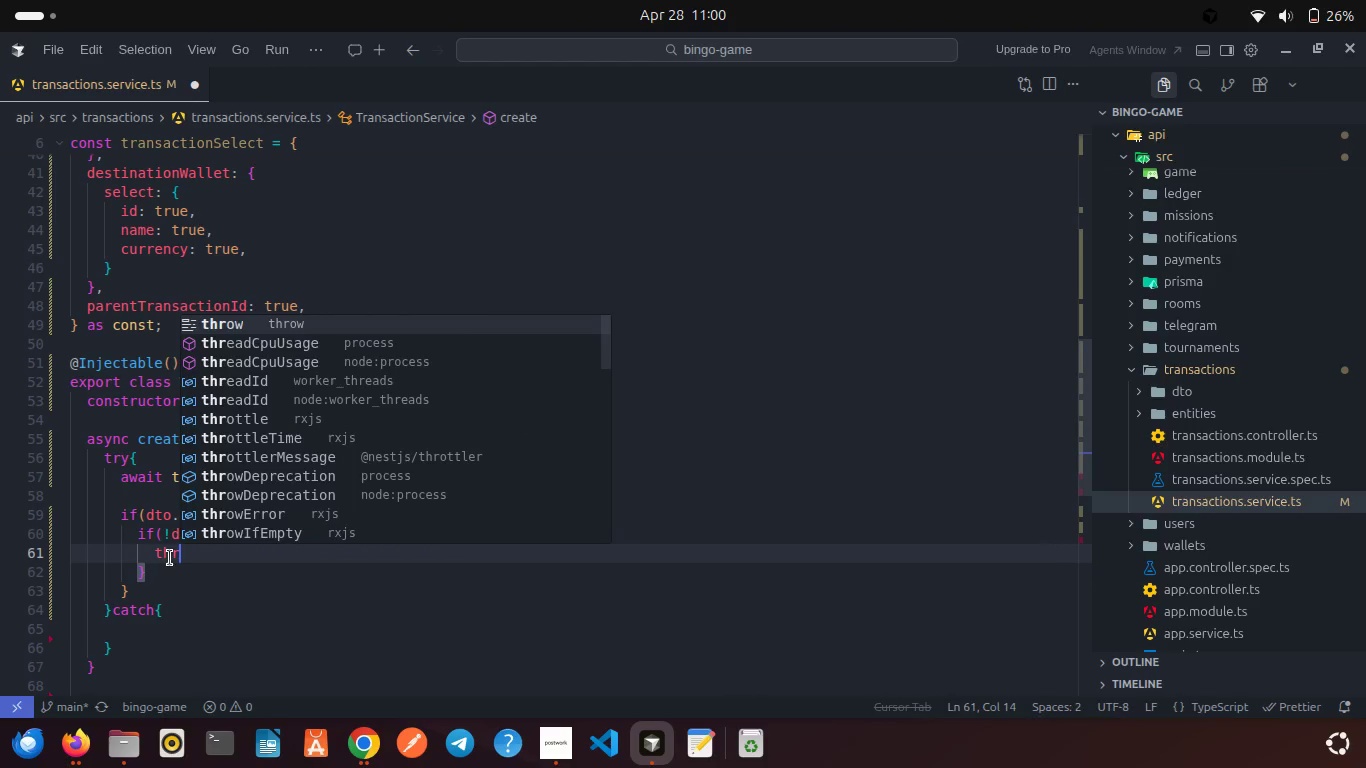 
key(Enter)
 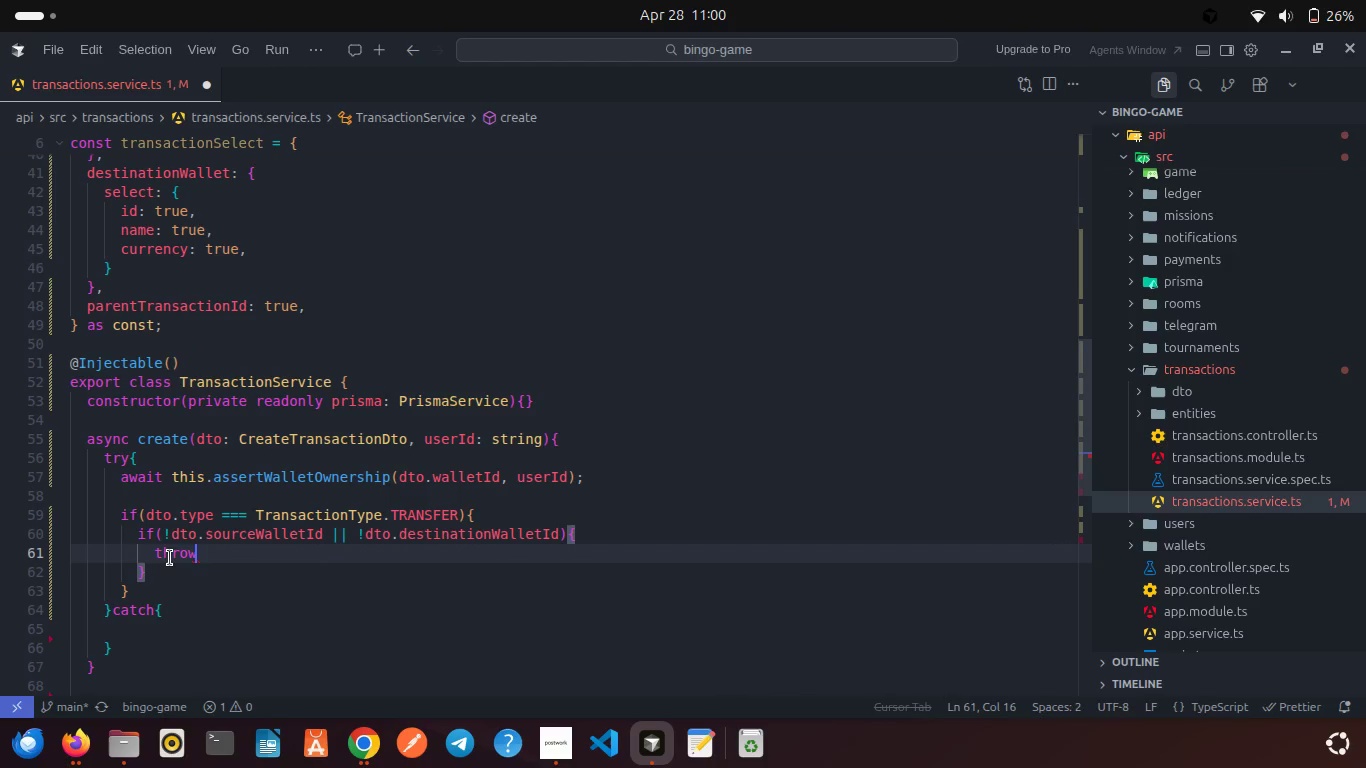 
type( new BadR)
 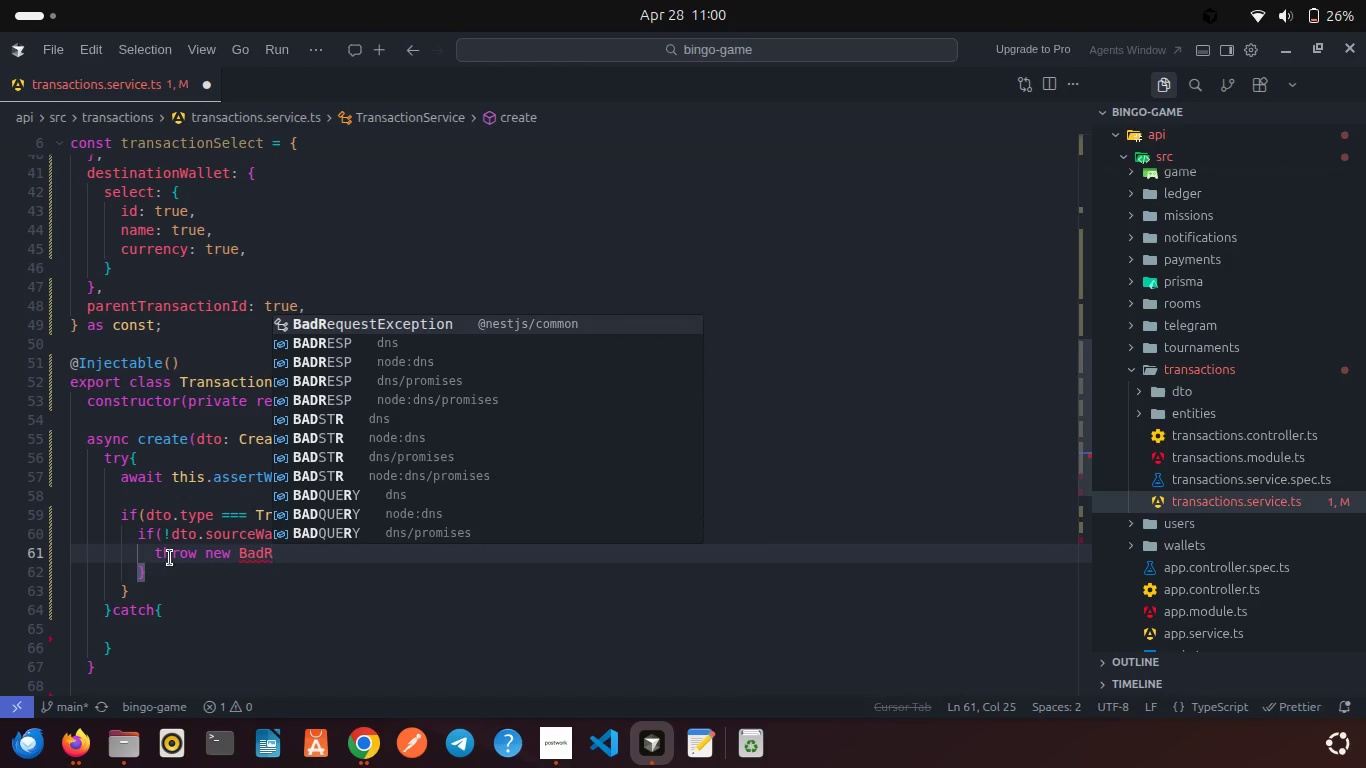 
key(Enter)
 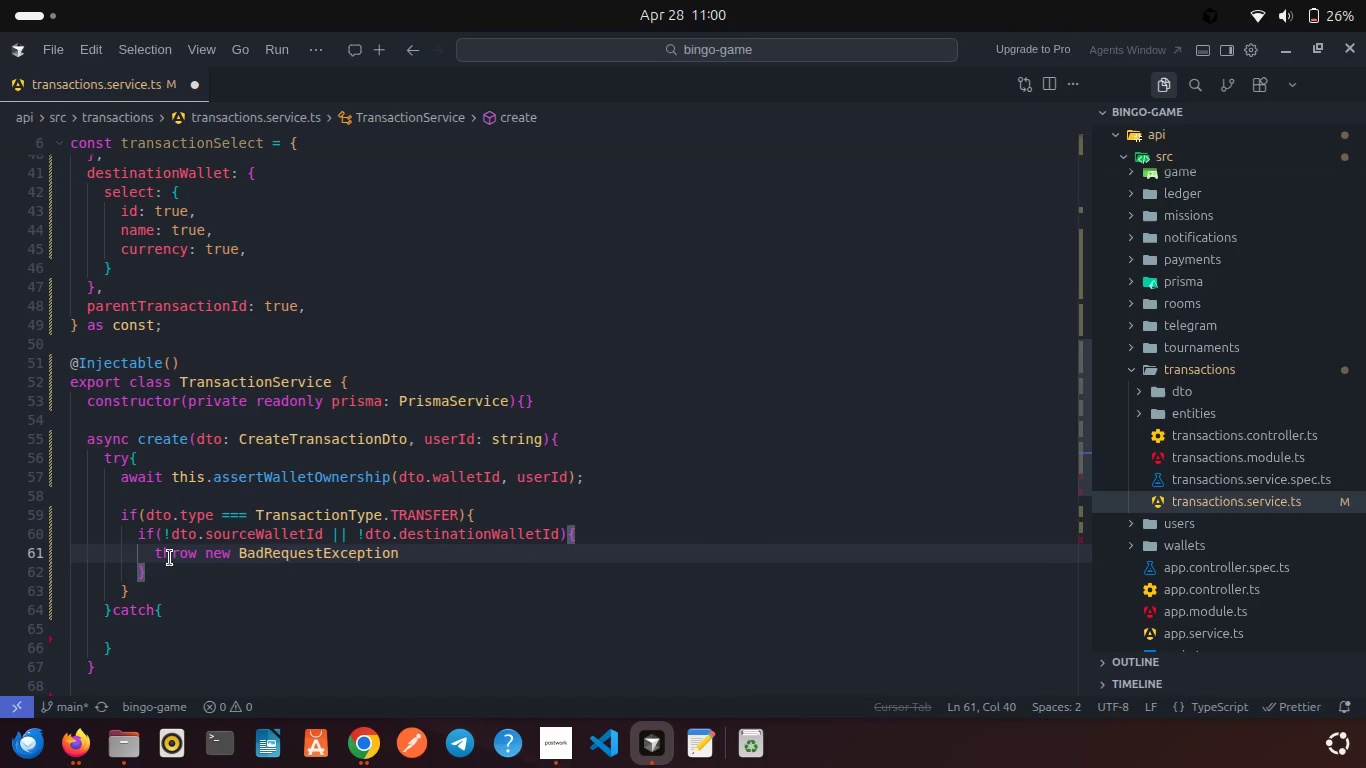 
type((`Tran)
key(Backspace)
key(Backspace)
key(Backspace)
type(ANSFER requires SOURCE)
 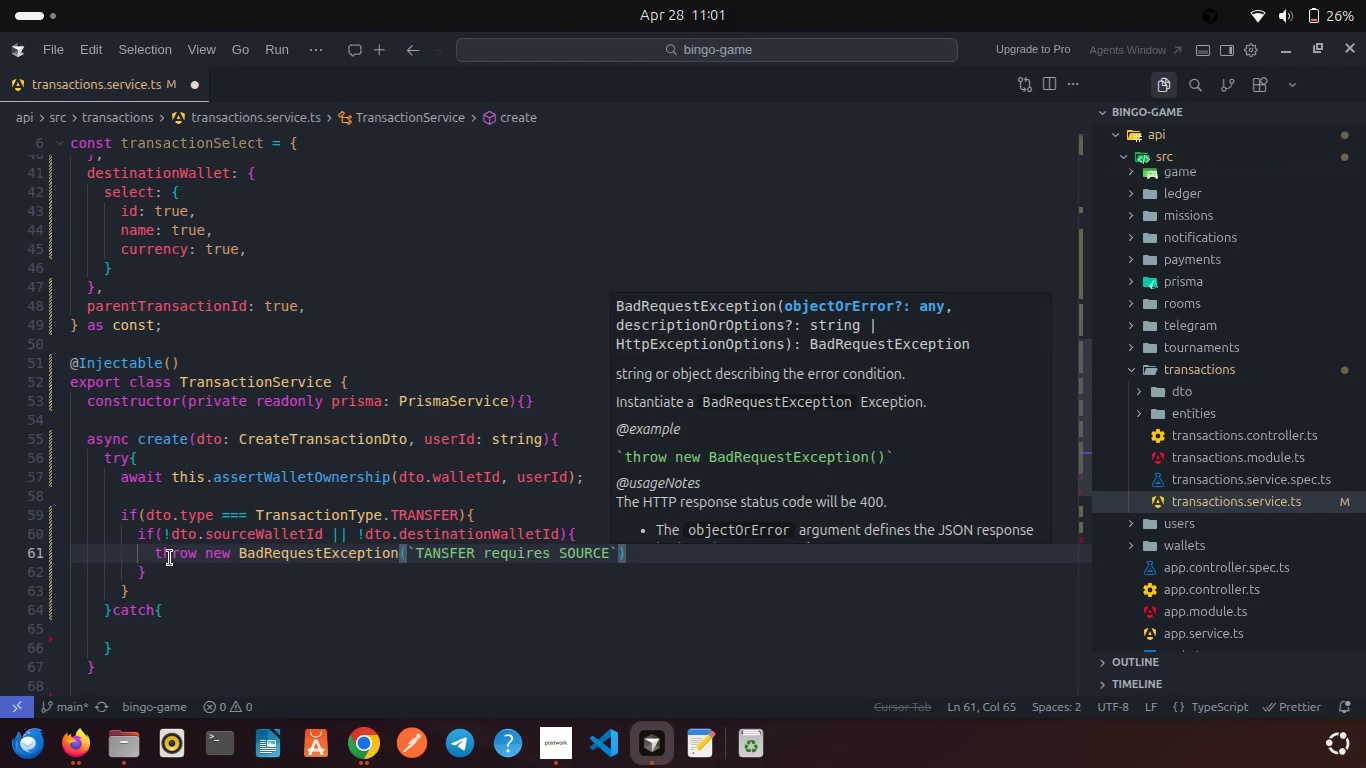 
key(Backspace)
key(Backspace)
key(Backspace)
key(Backspace)
key(Backspace)
type(ource )
 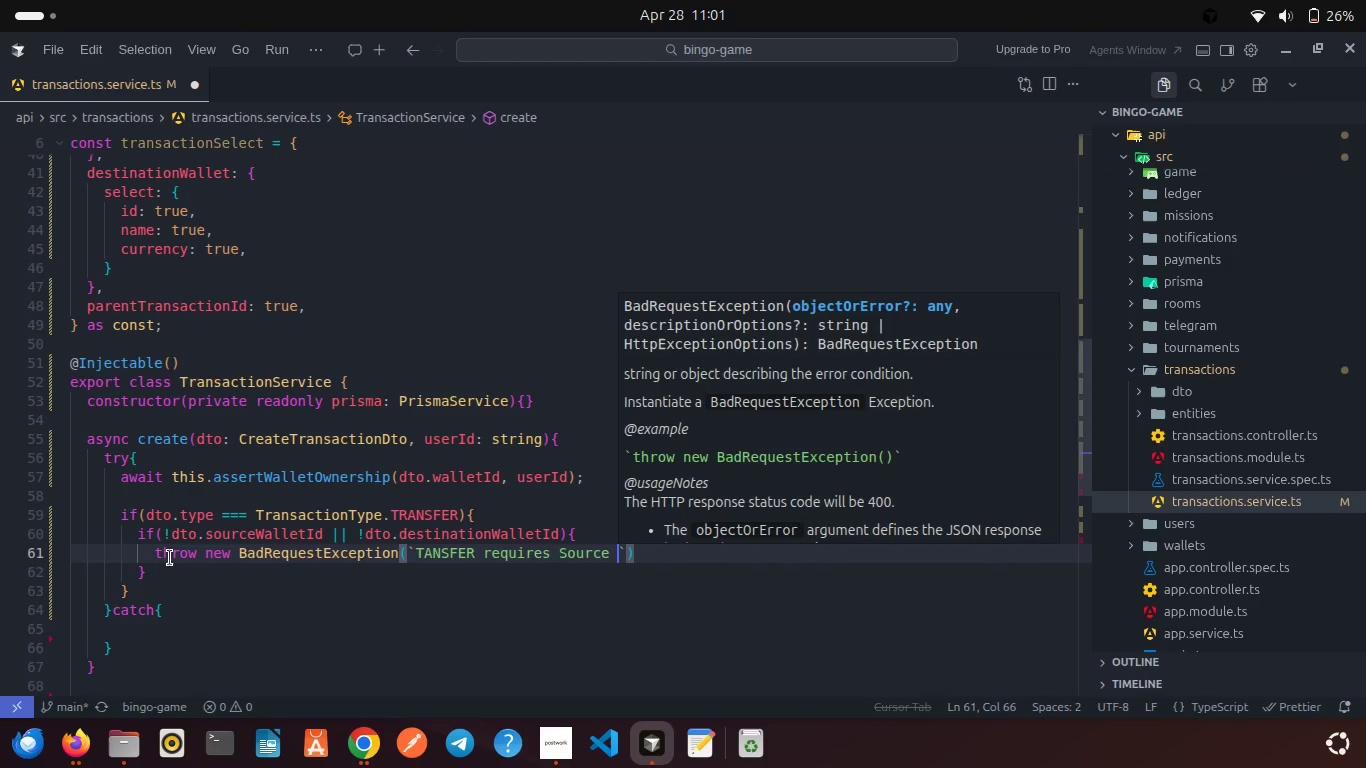 
type(Wallet D)
key(Backspace)
type(ID and destin)
key(Backspace)
key(Backspace)
key(Backspace)
key(Backspace)
key(Backspace)
key(Backspace)
type(Destionation Wallet Id)
 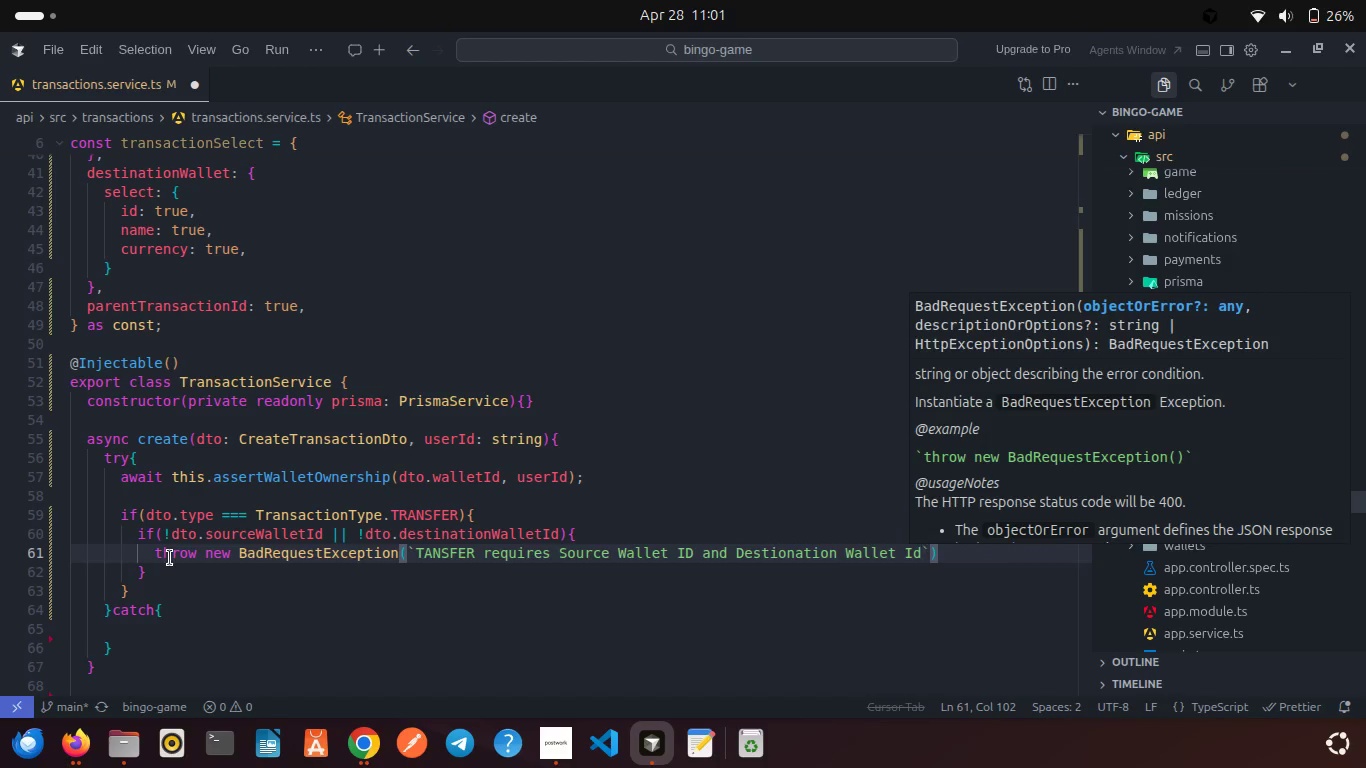 
key(ArrowRight)
 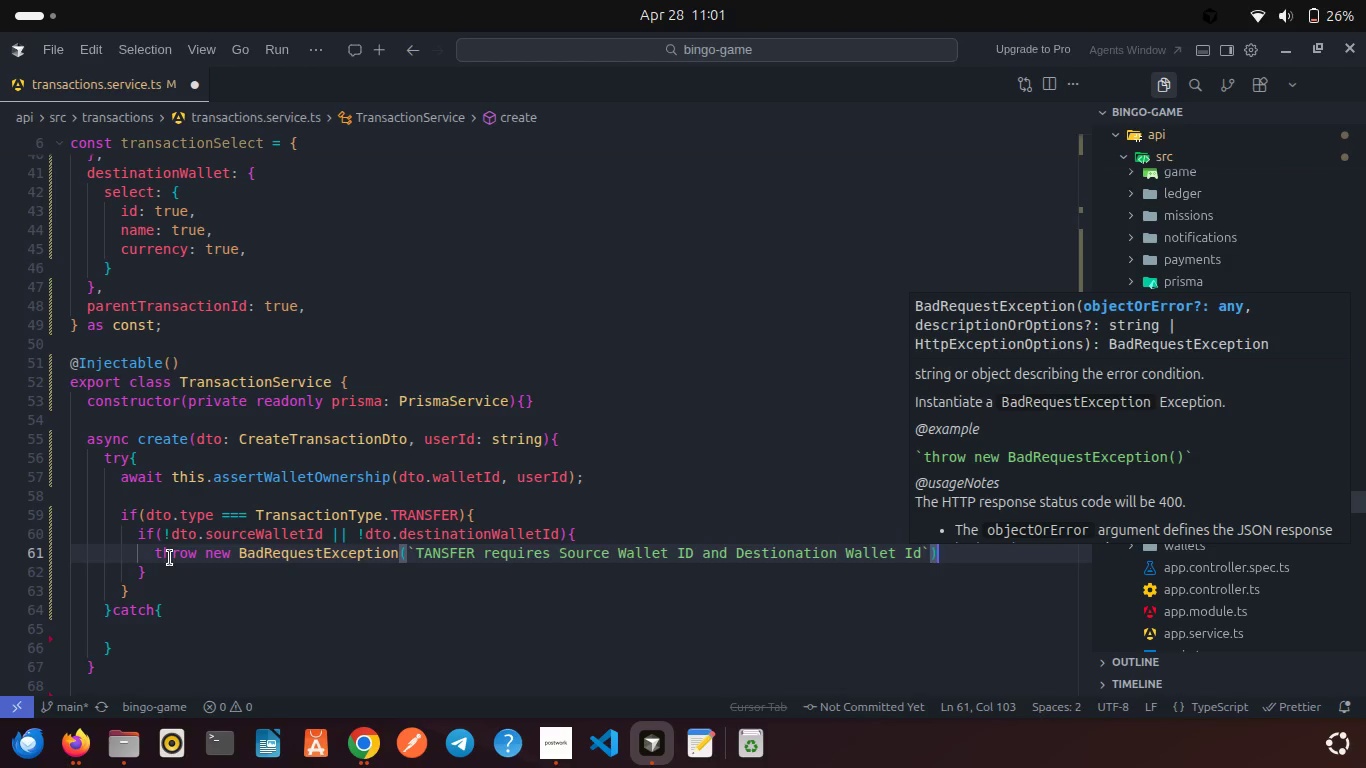 
key(ArrowRight)
 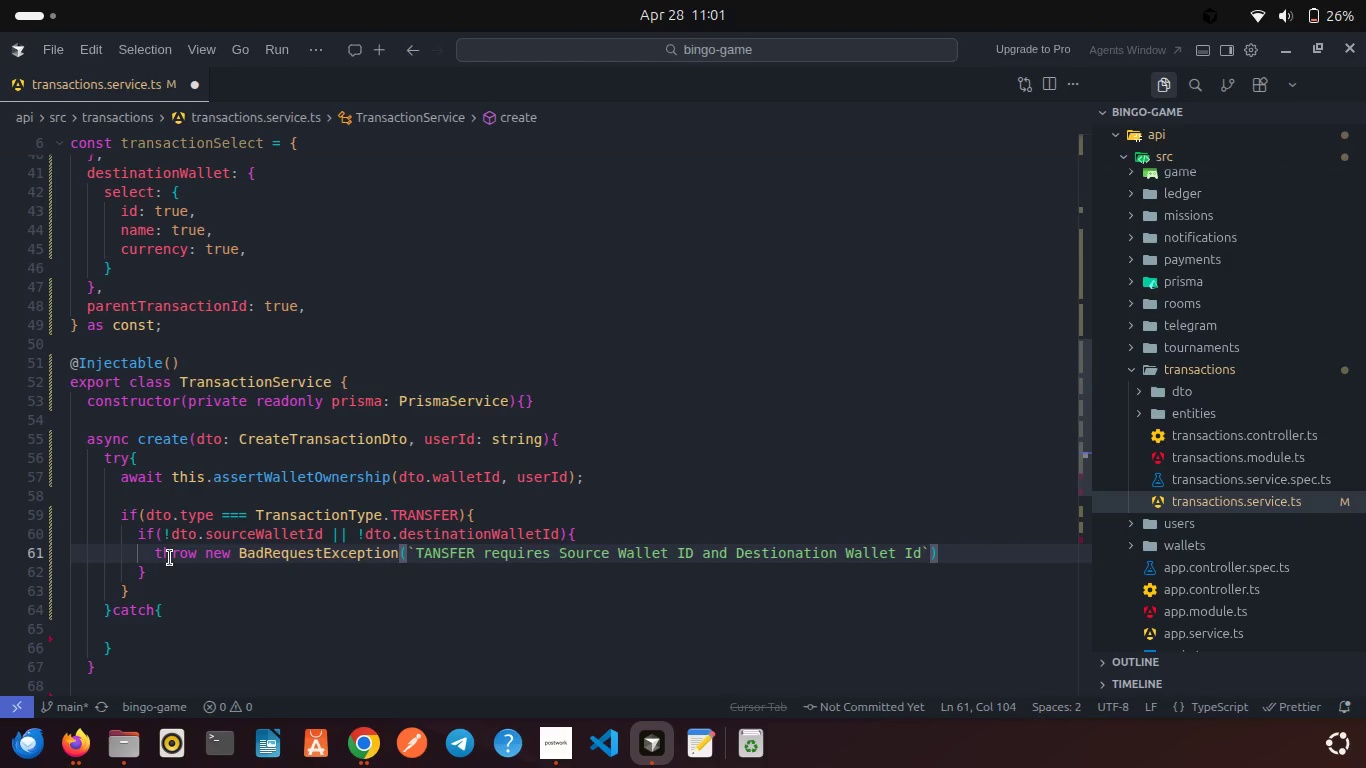 
key(Semicolon)
 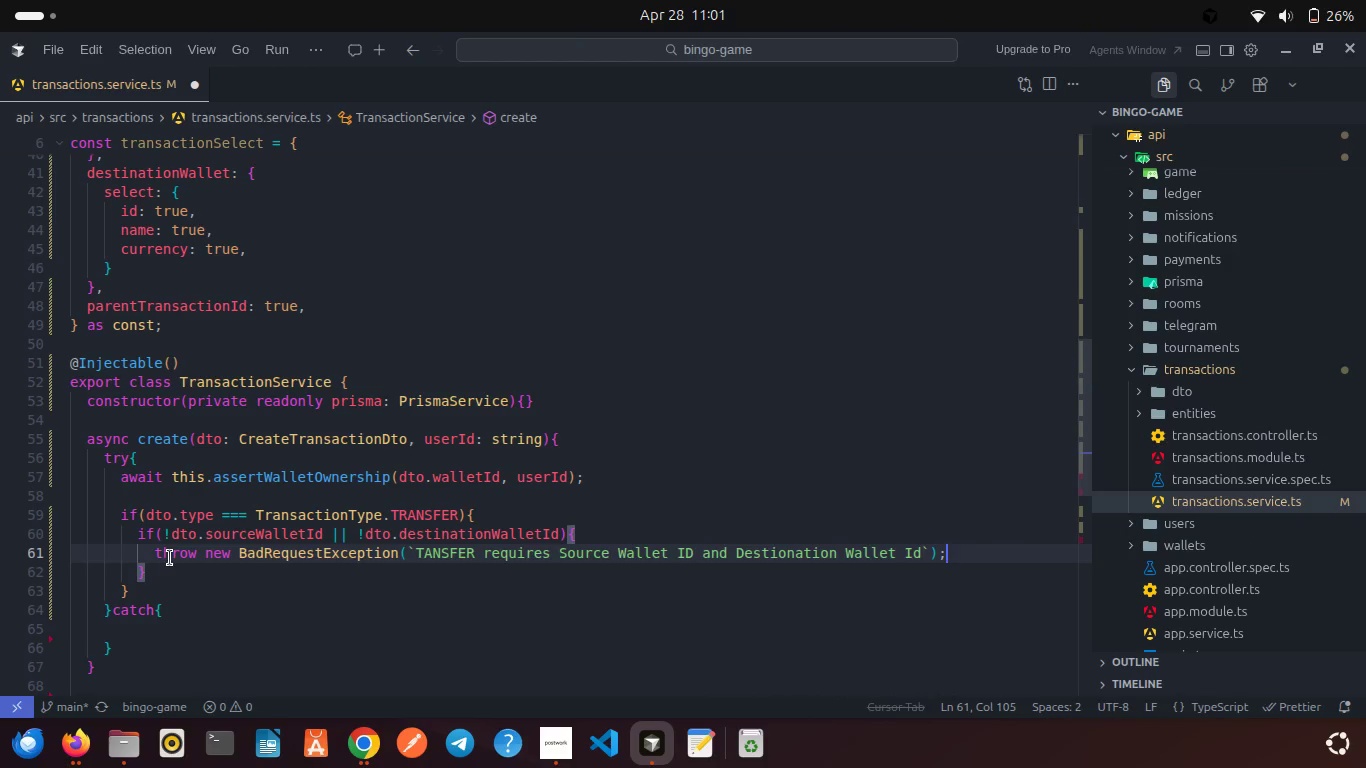 
wait(5.28)
 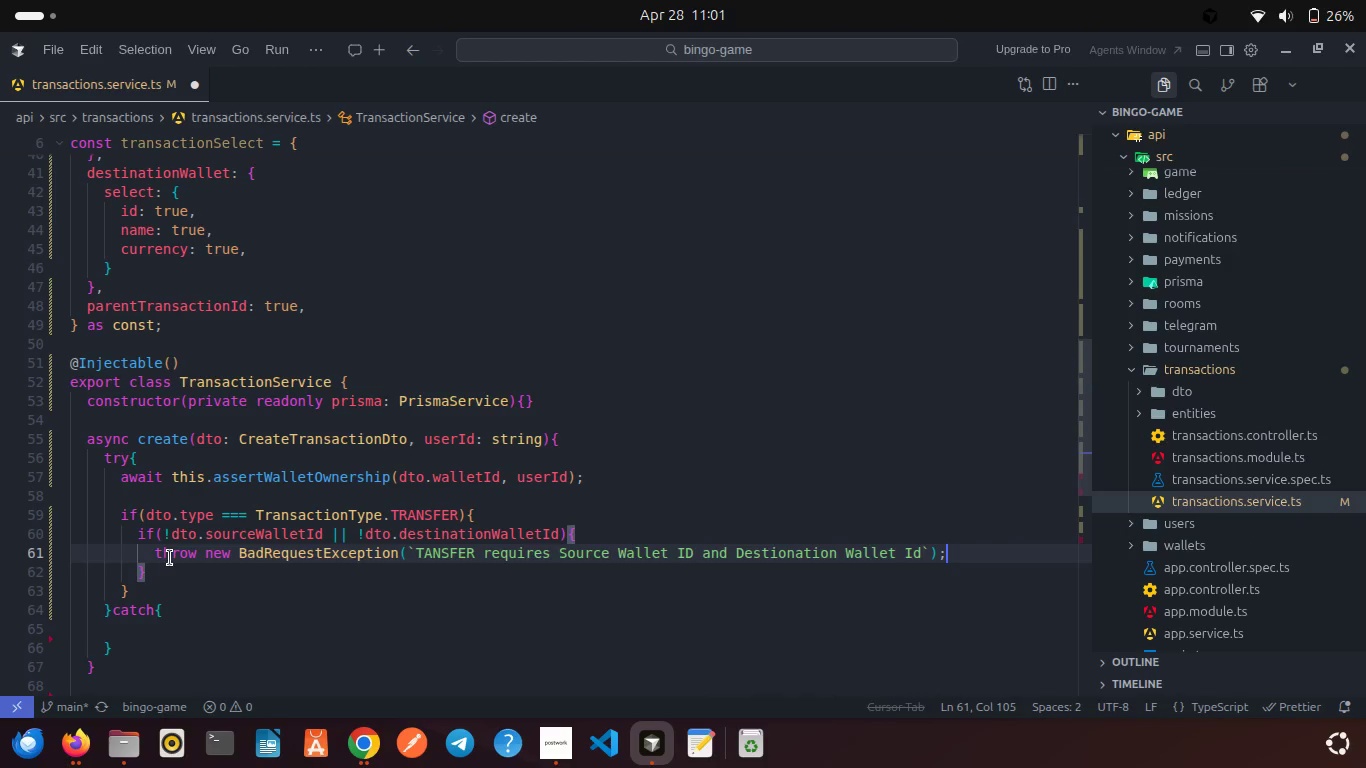 
left_click([174, 578])
 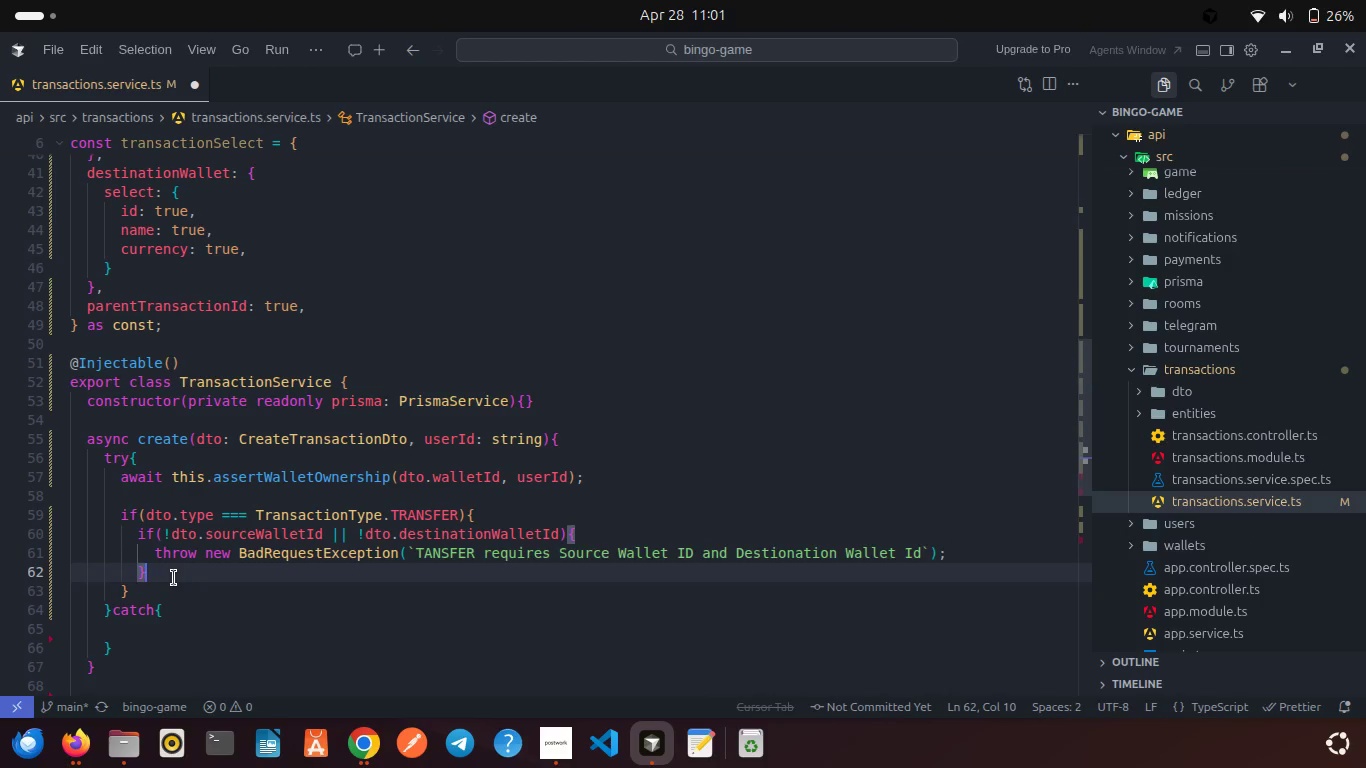 
key(Enter)
 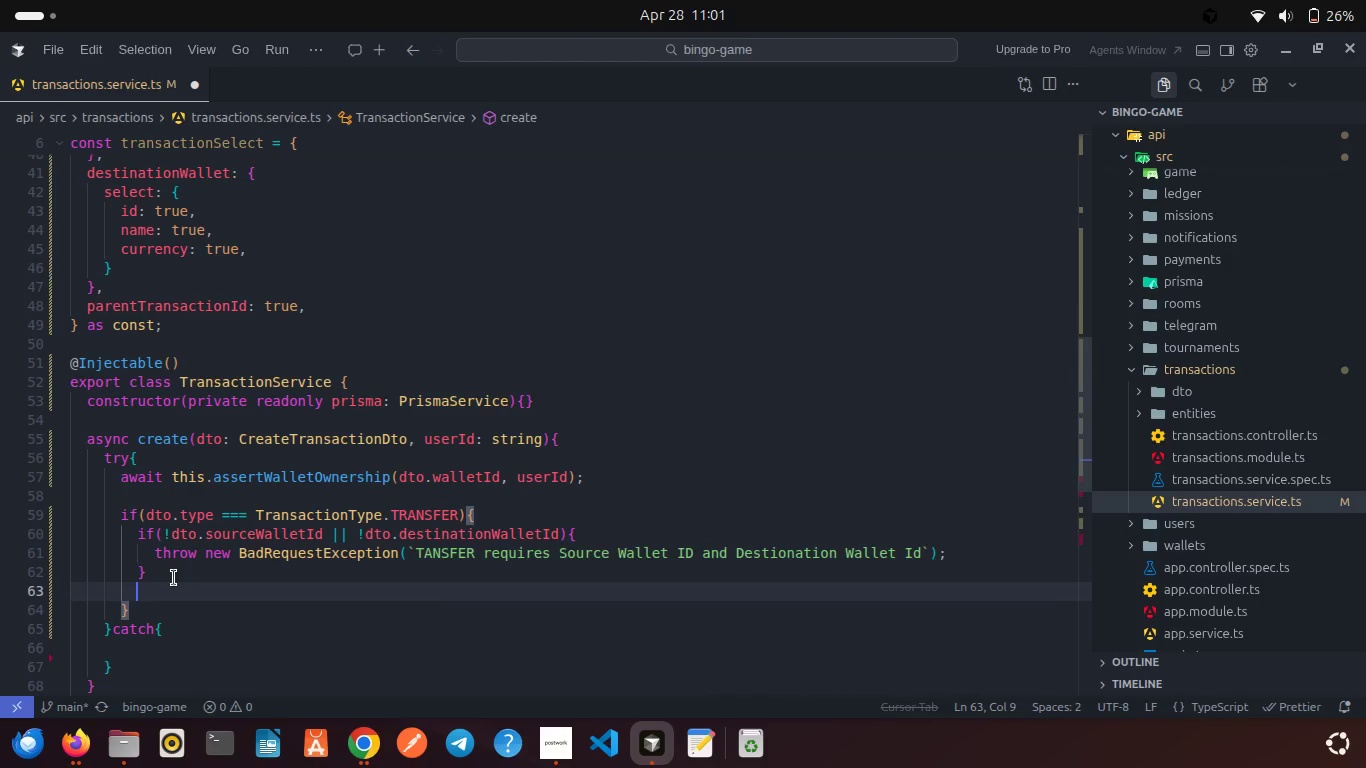 
type(if(dt)
 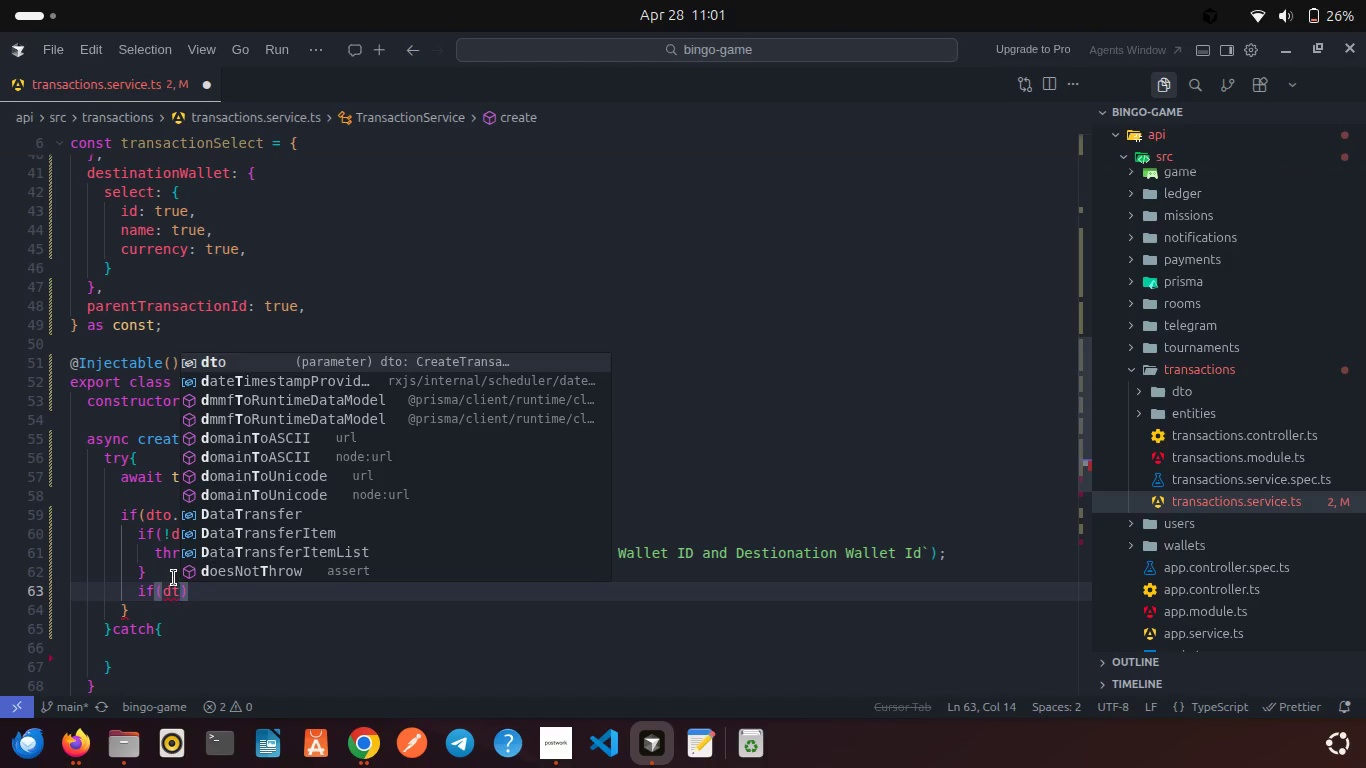 
key(Enter)
 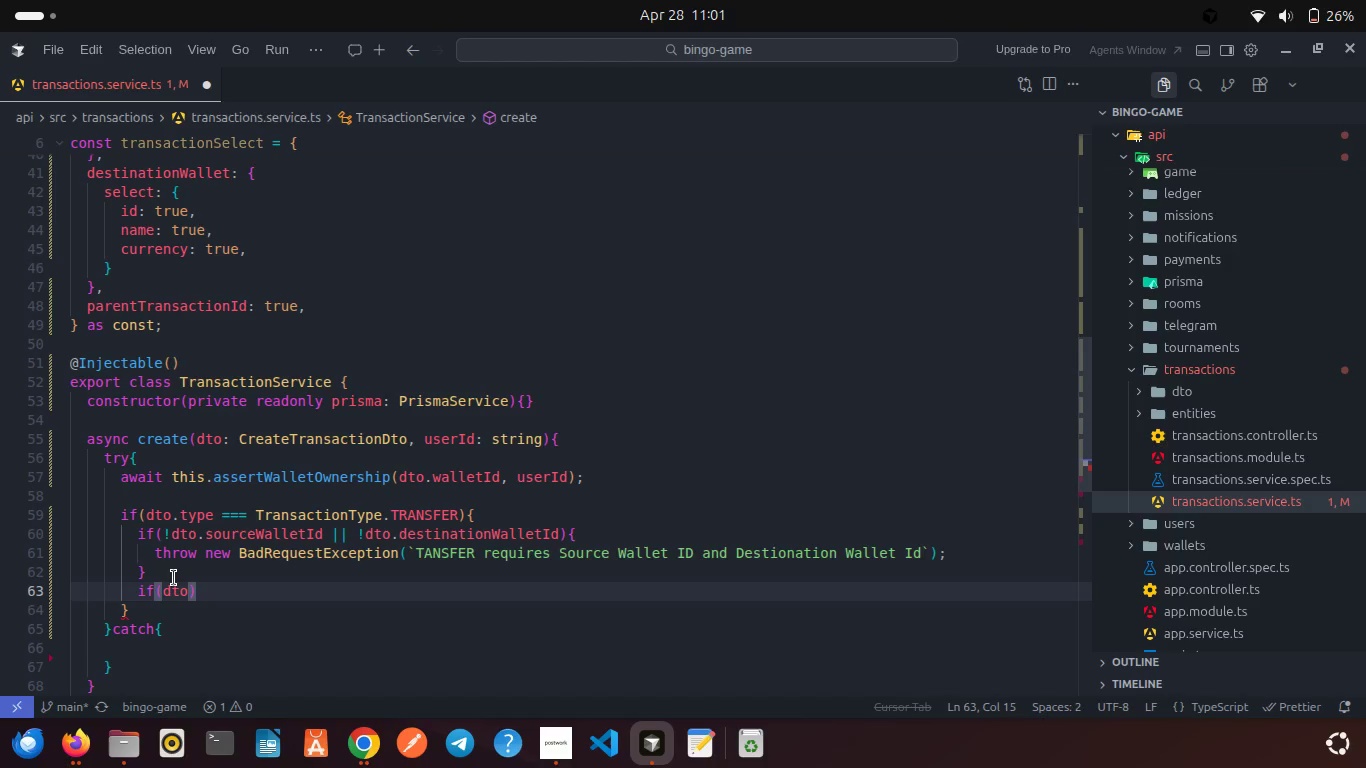 
type(.sou)
 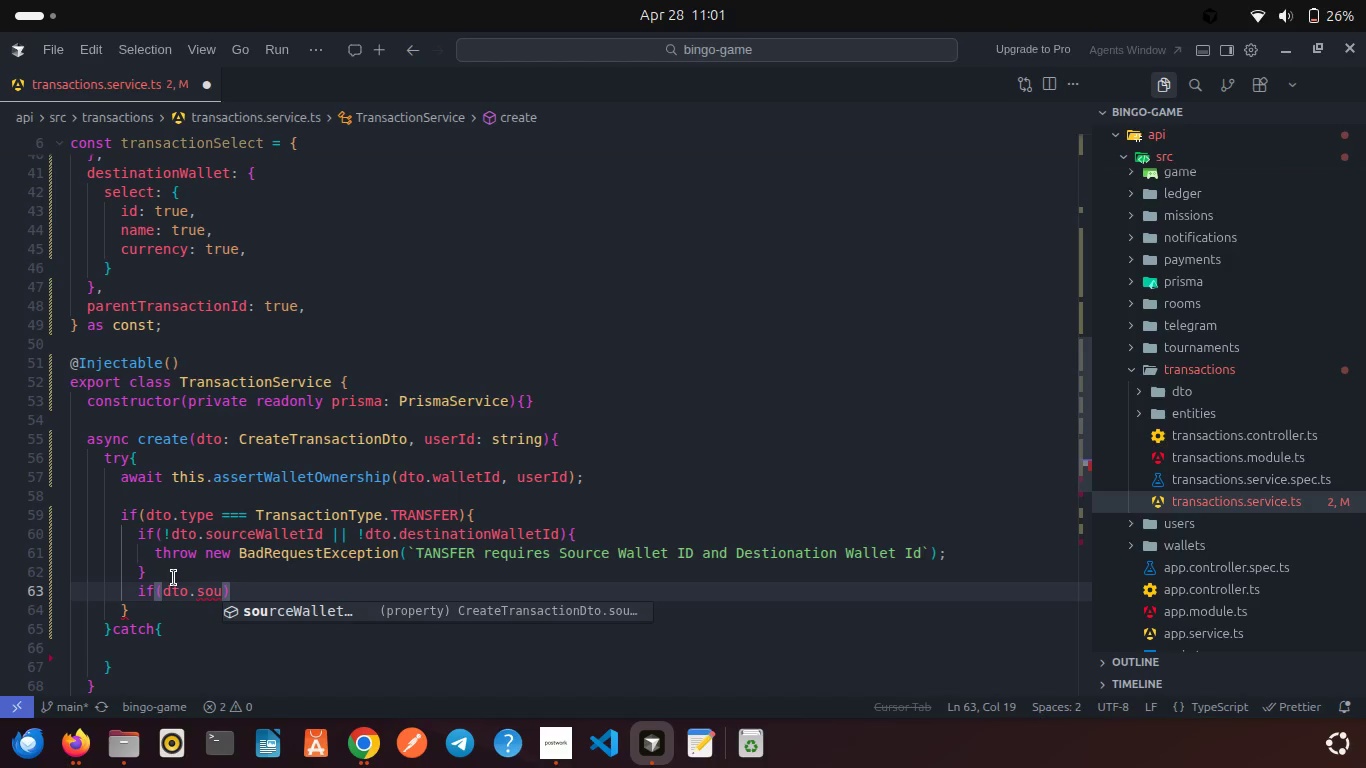 
key(Enter)
 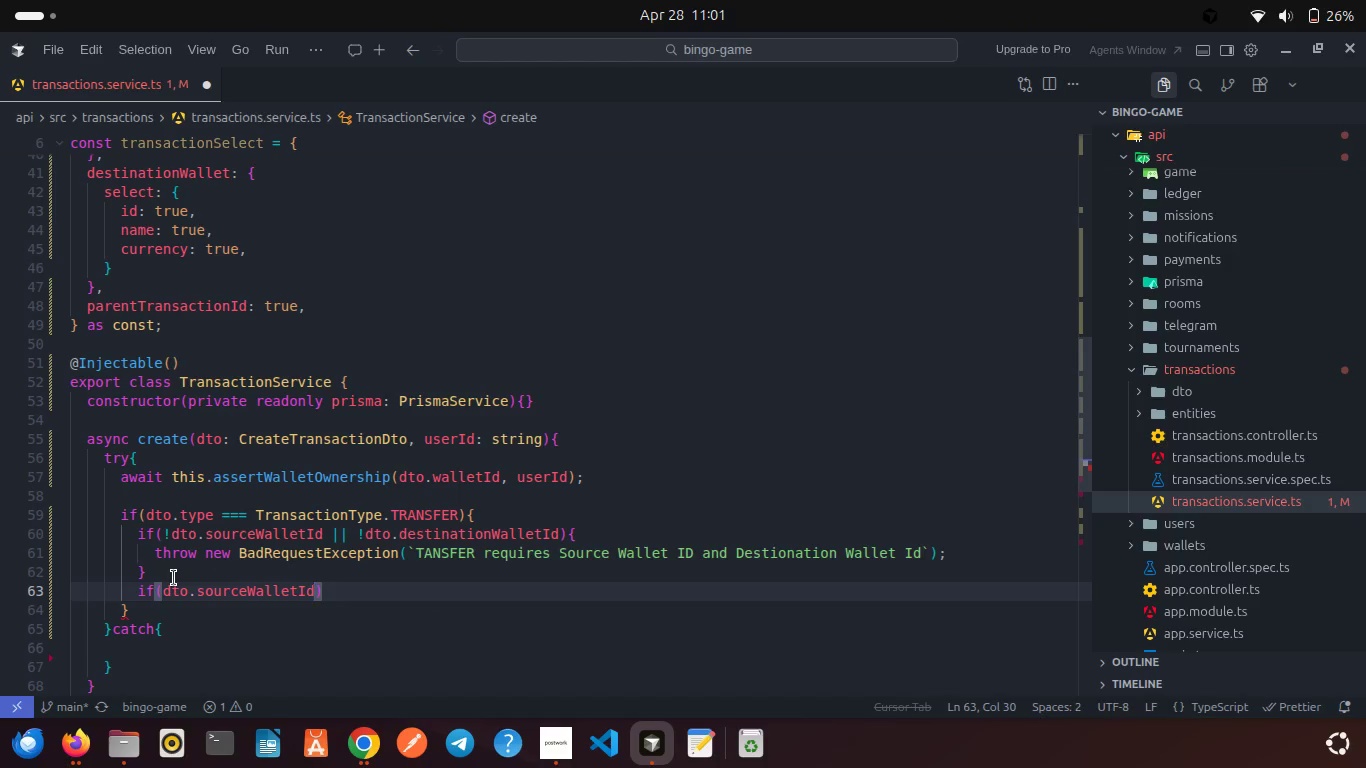 
type( === dto.des)
 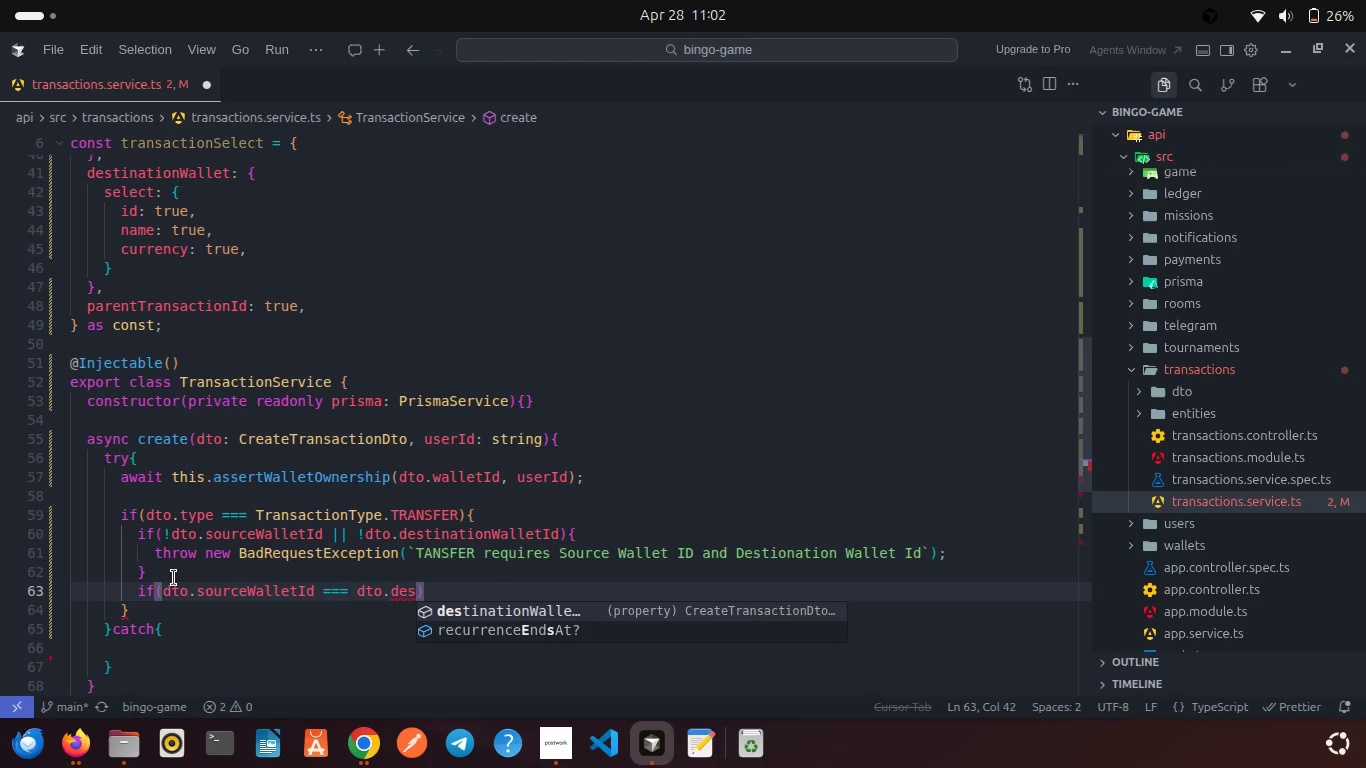 
key(Enter)
 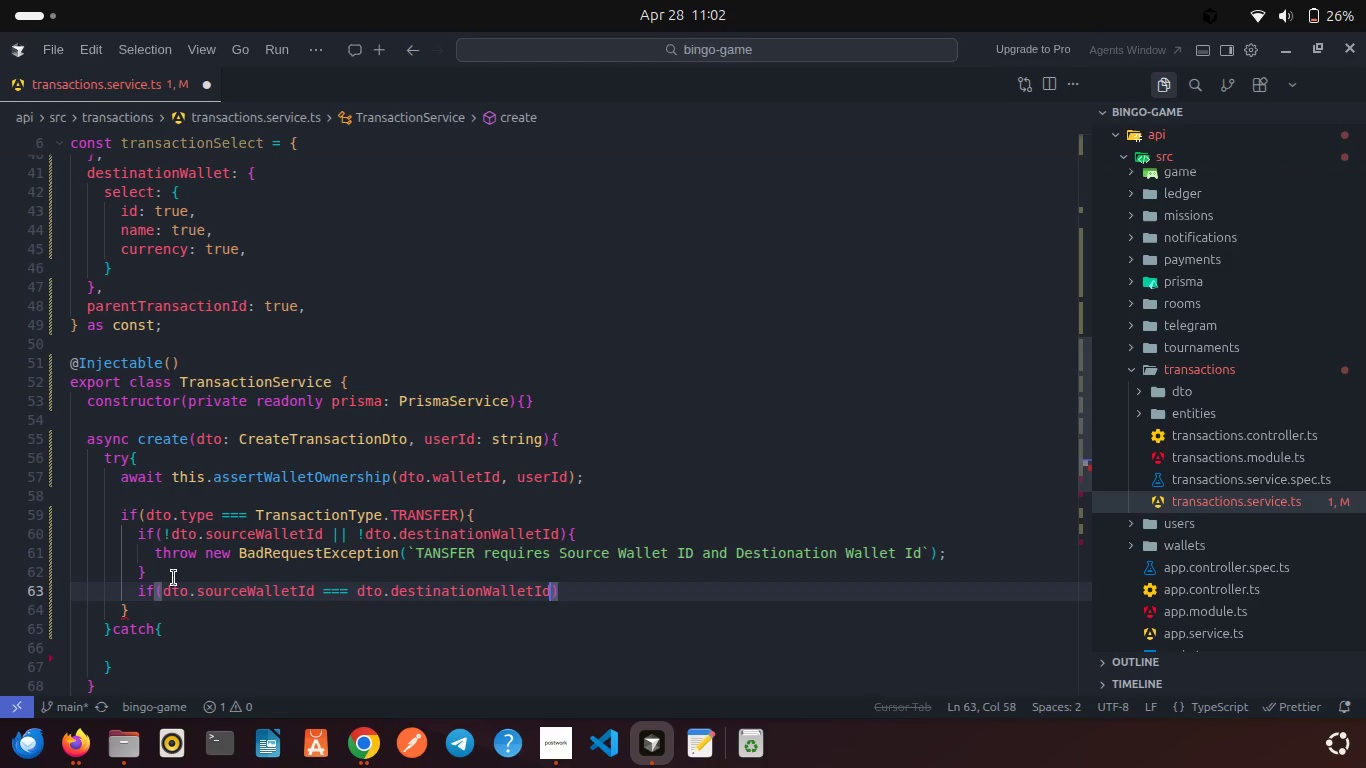 
key(ArrowRight)
 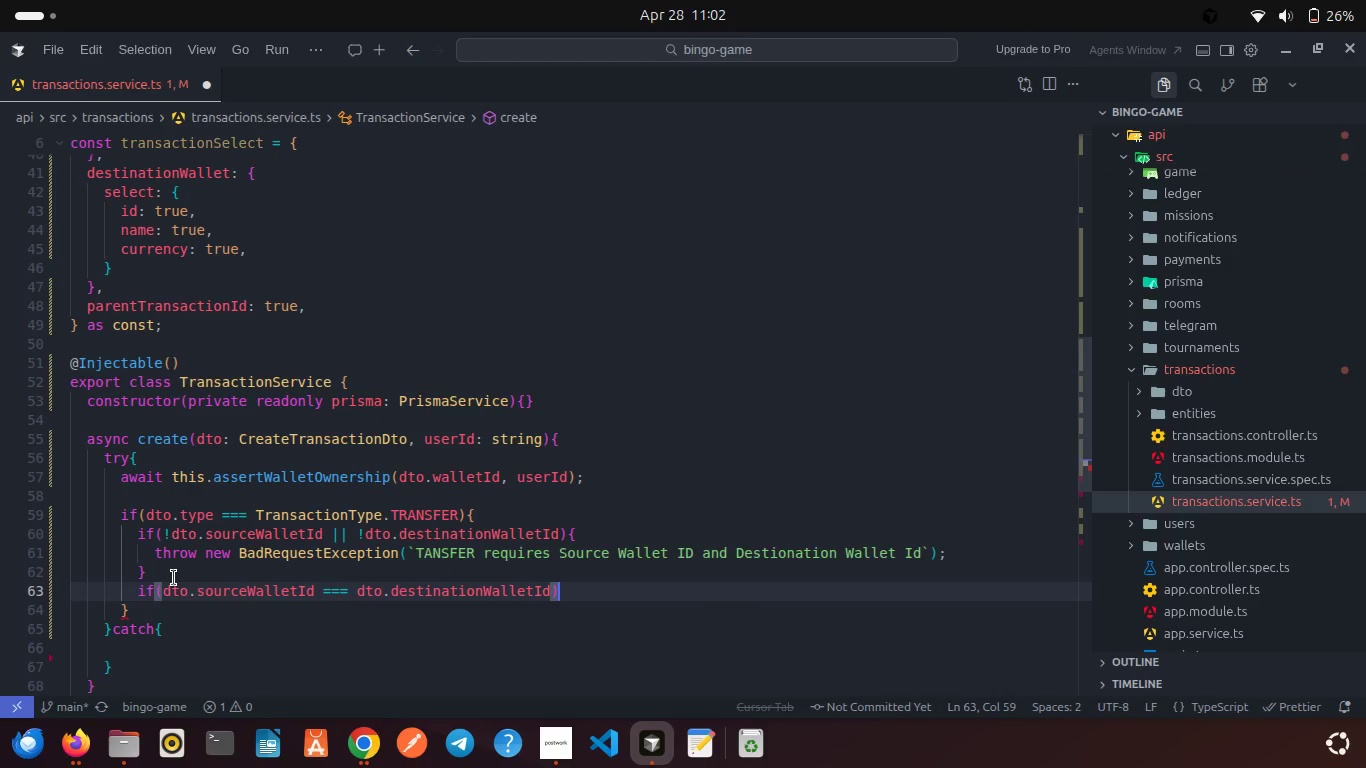 
key(Shift+ShiftRight)
 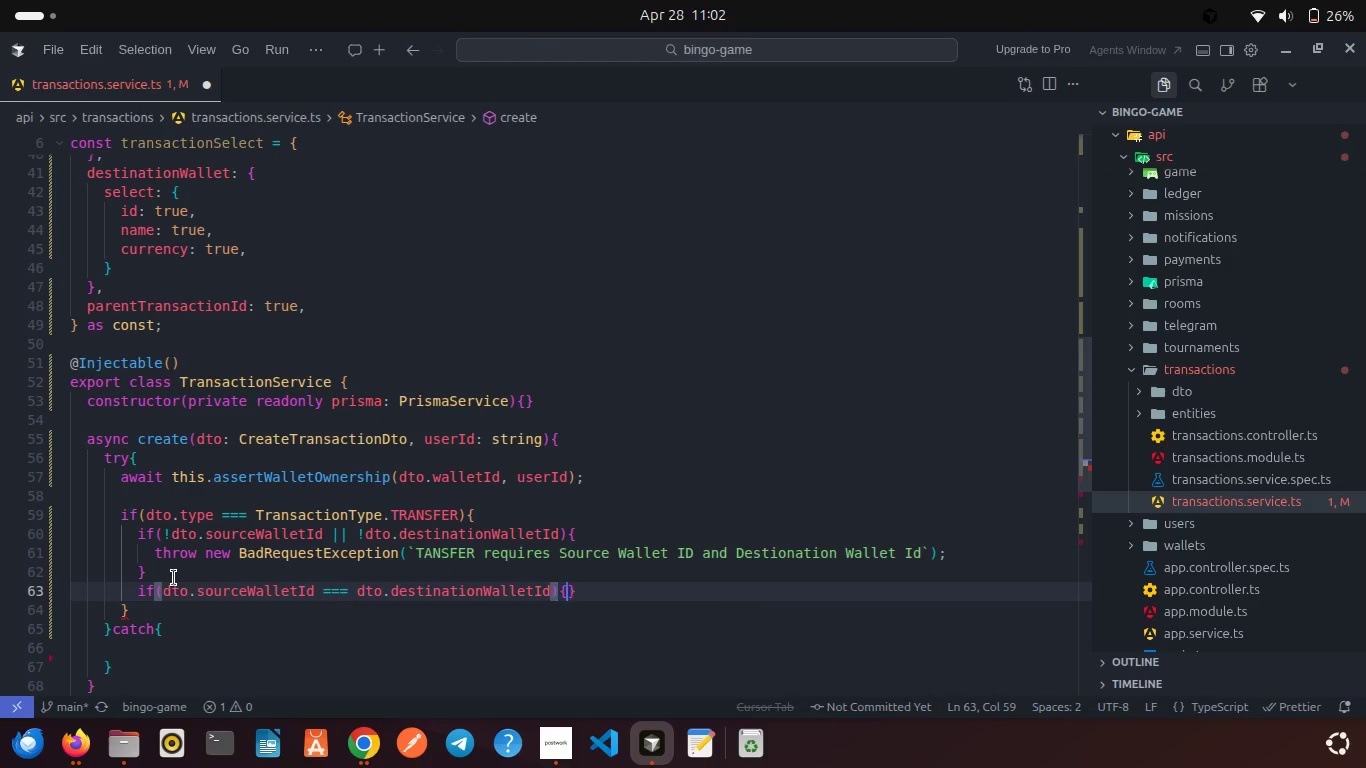 
key(Shift+BracketLeft)
 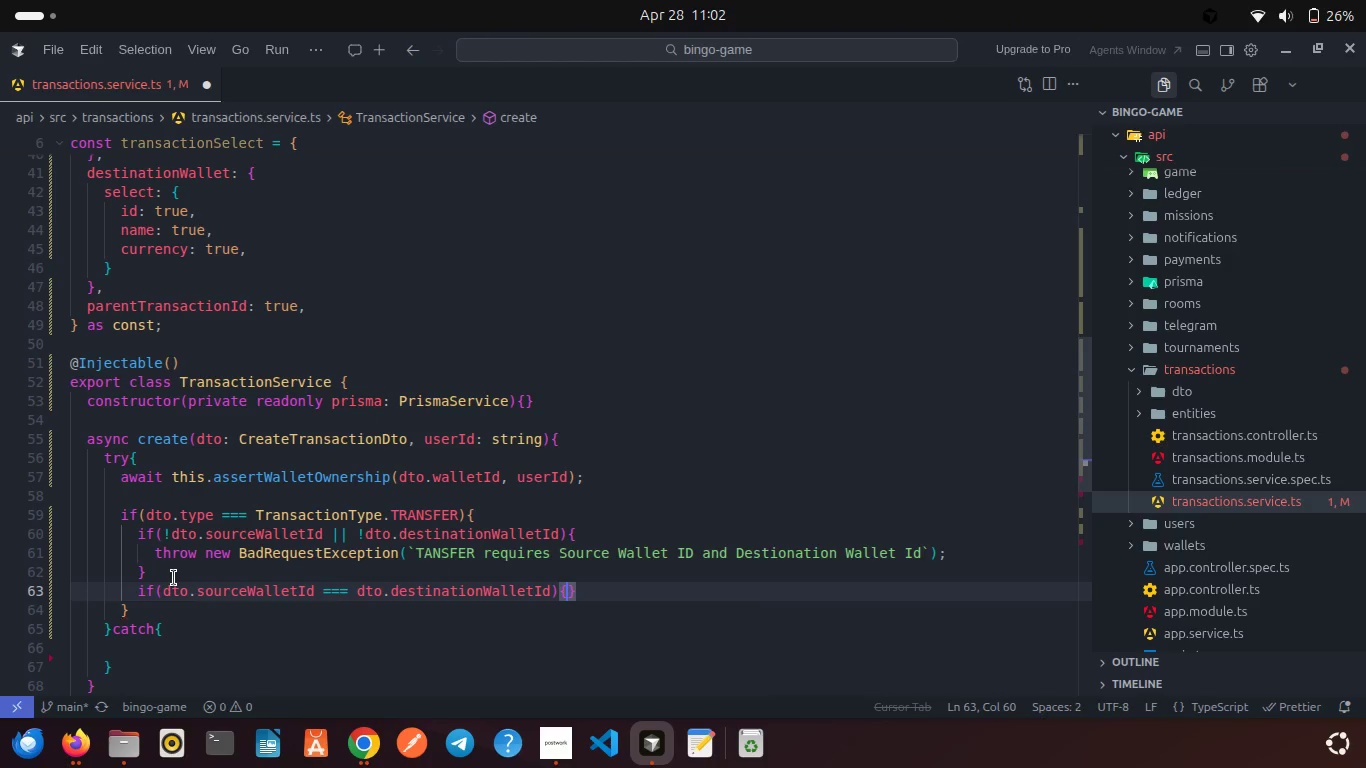 
key(Enter)
 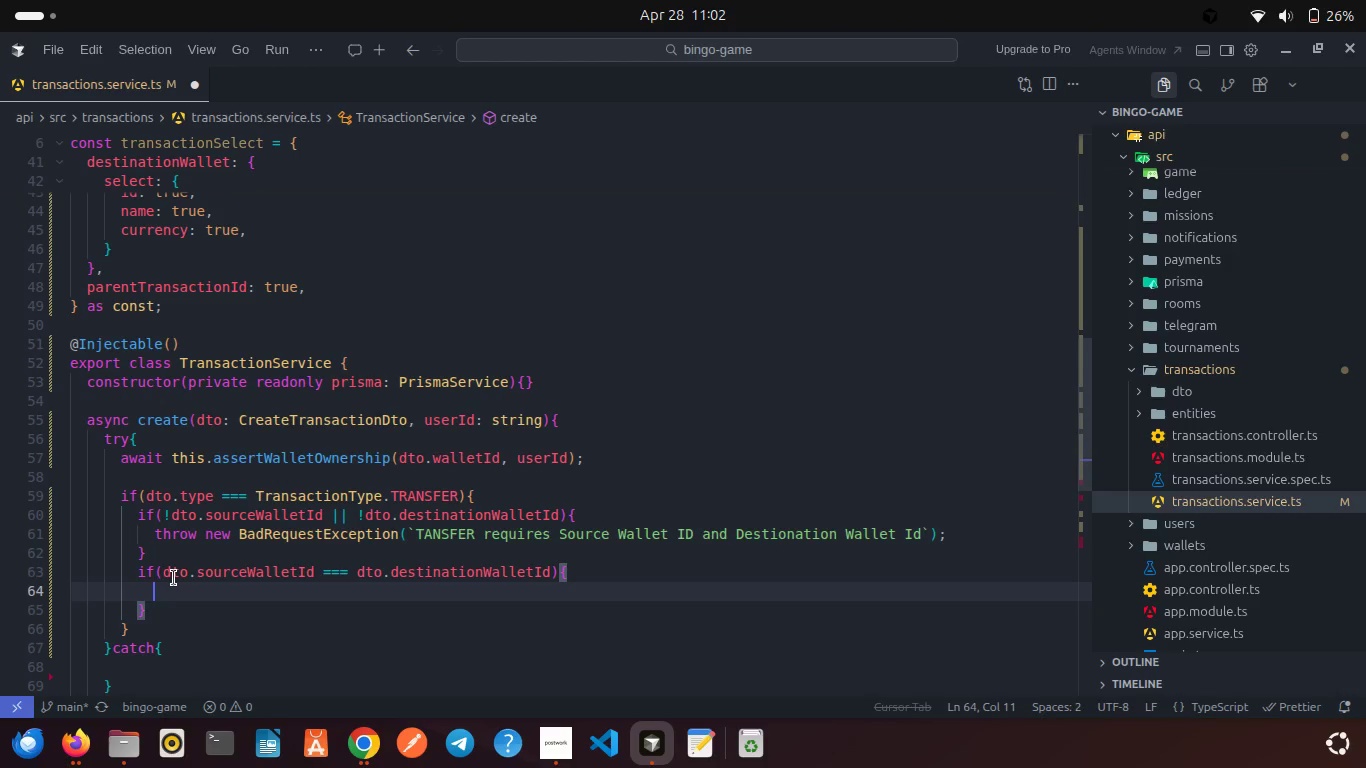 
type(thr)
 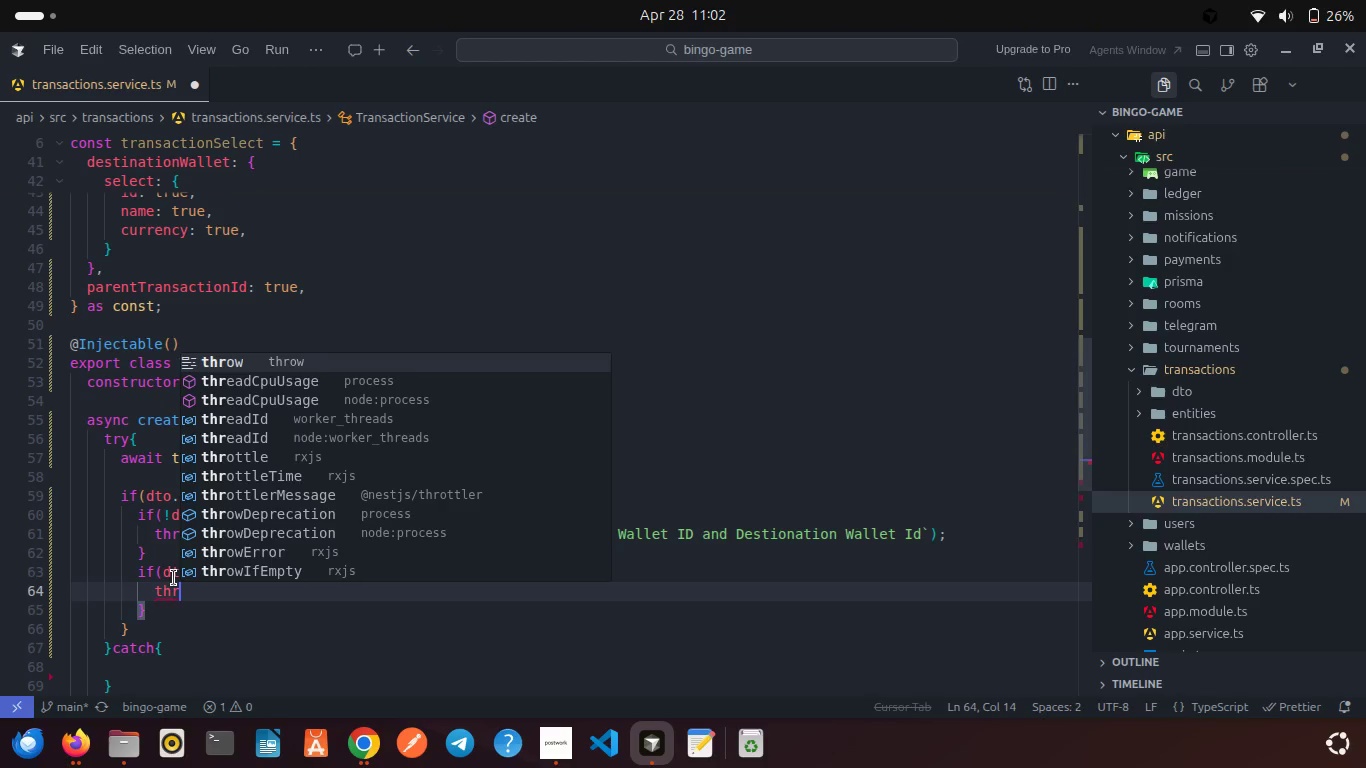 
key(Enter)
 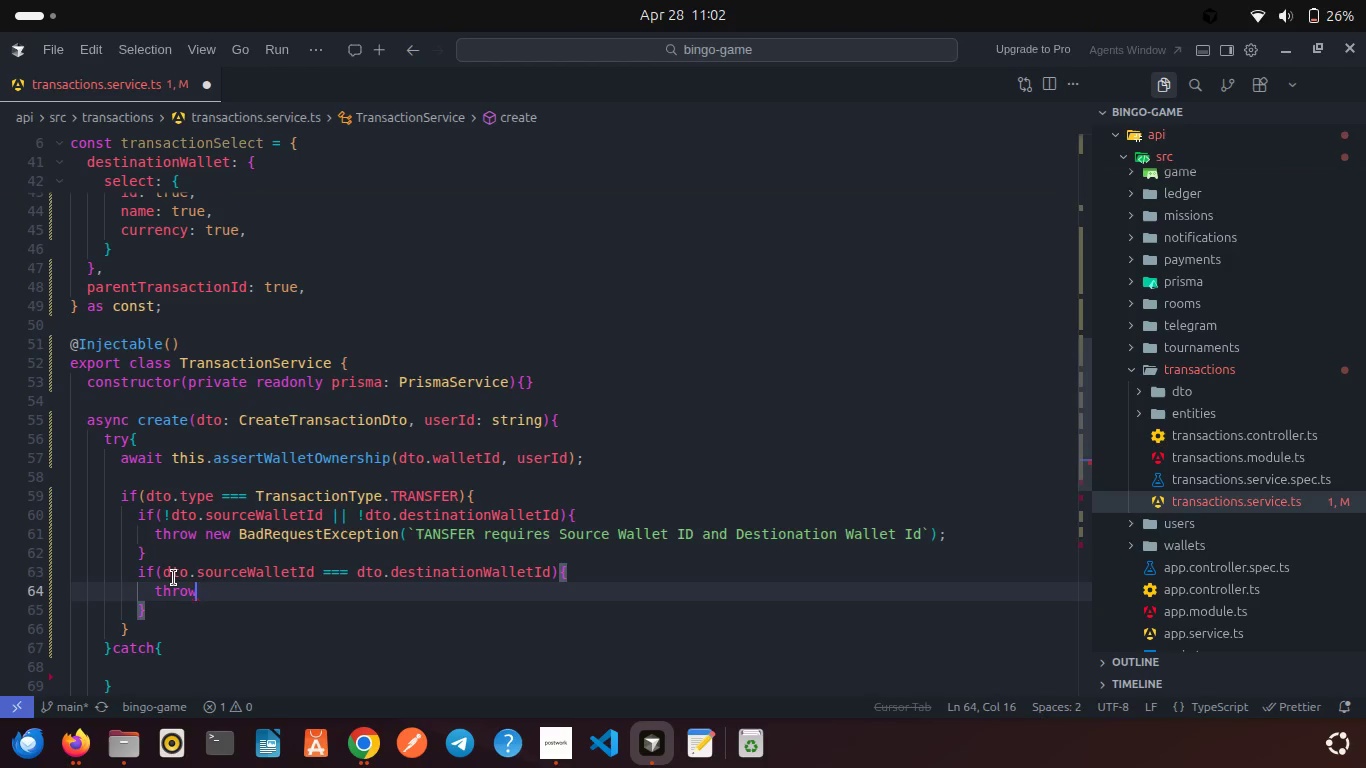 
type( new BadRe)
 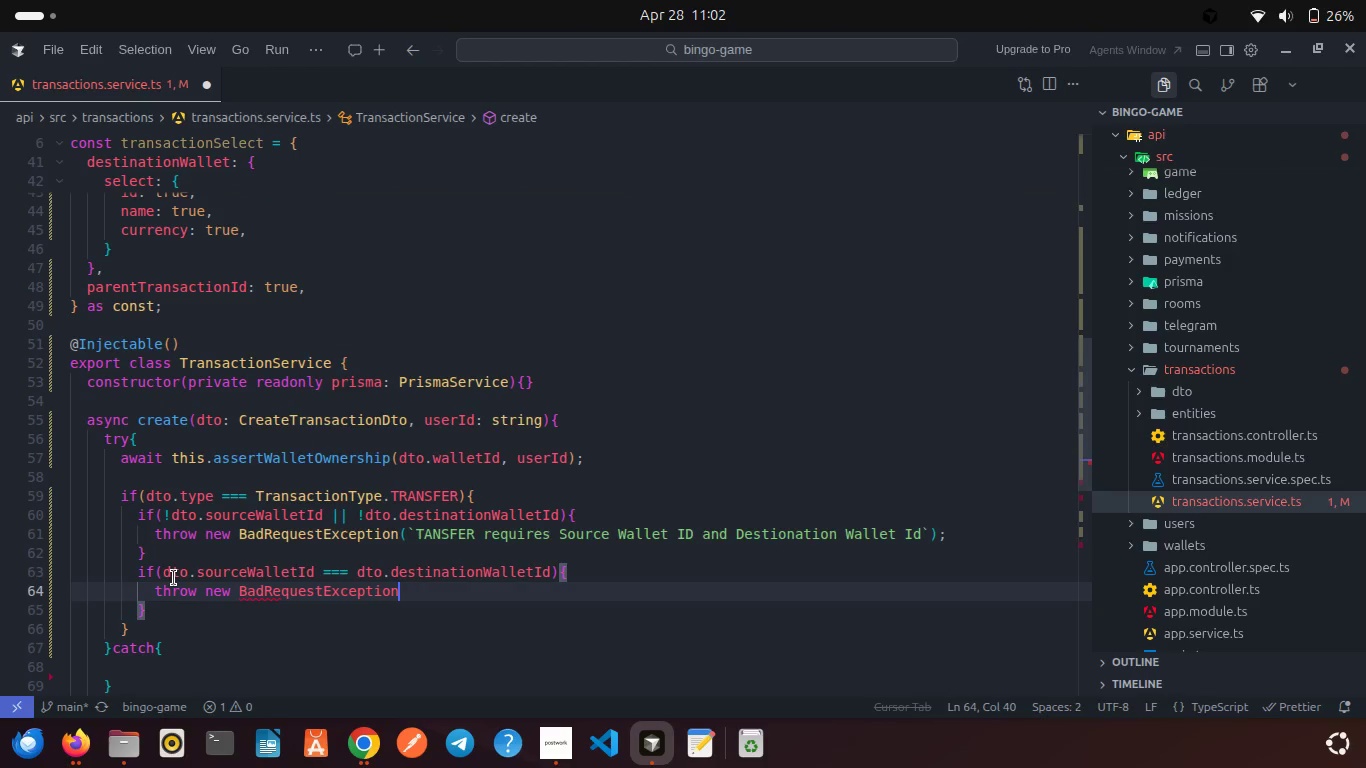 
 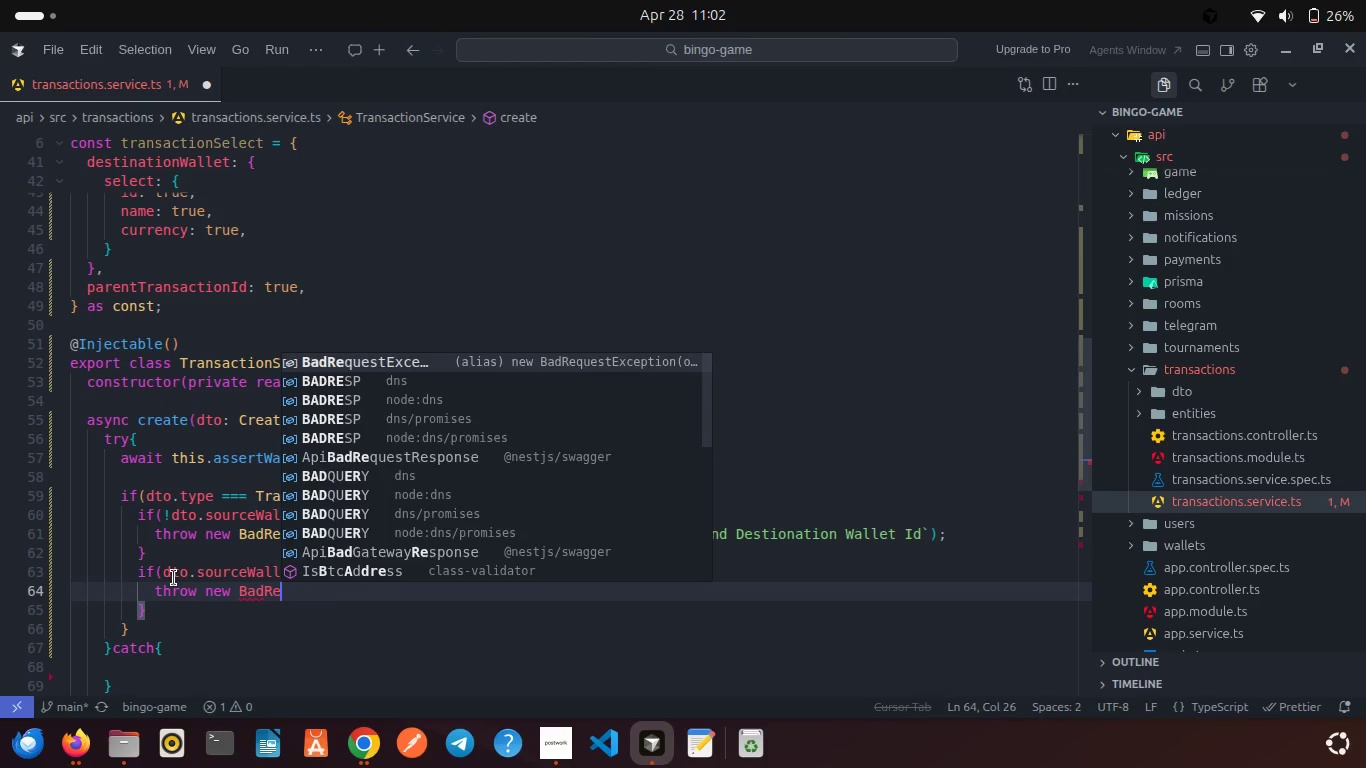 
key(Enter)
 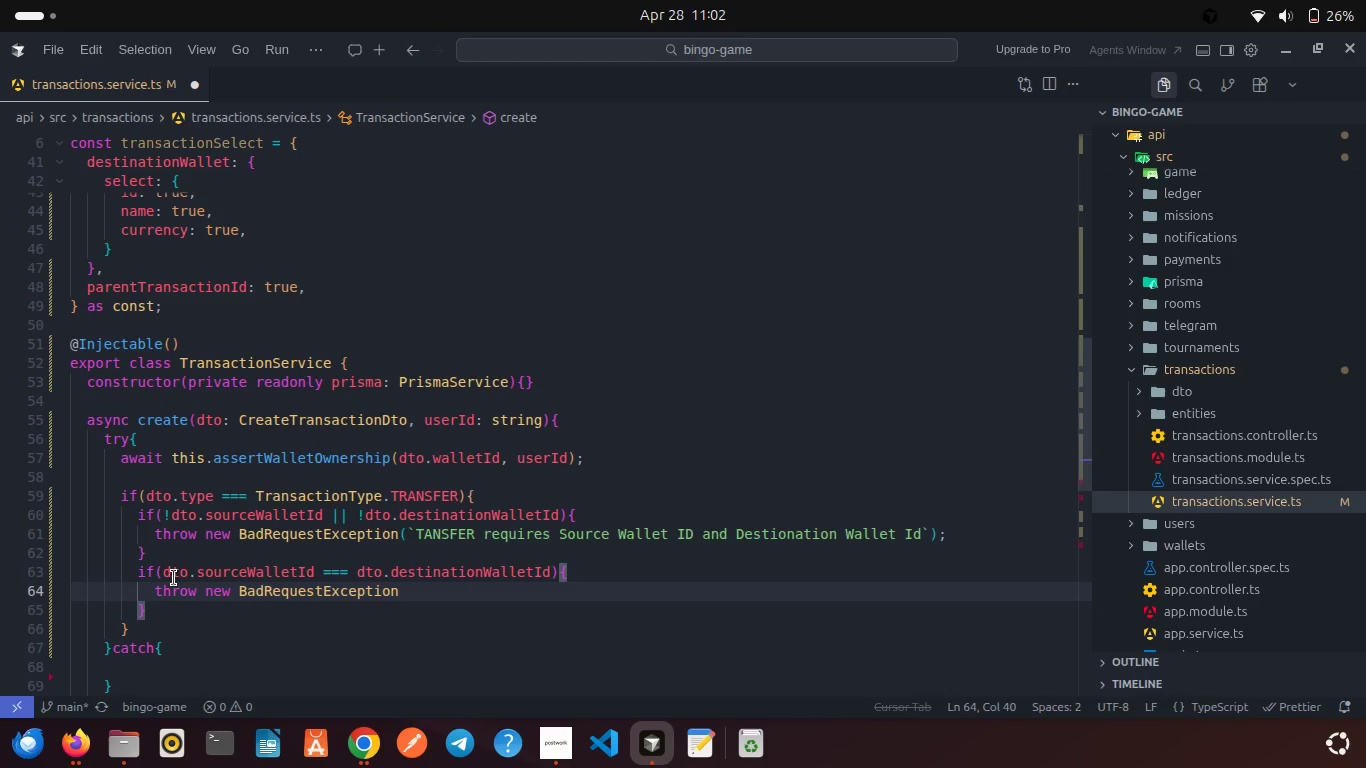 
type(('Source)
 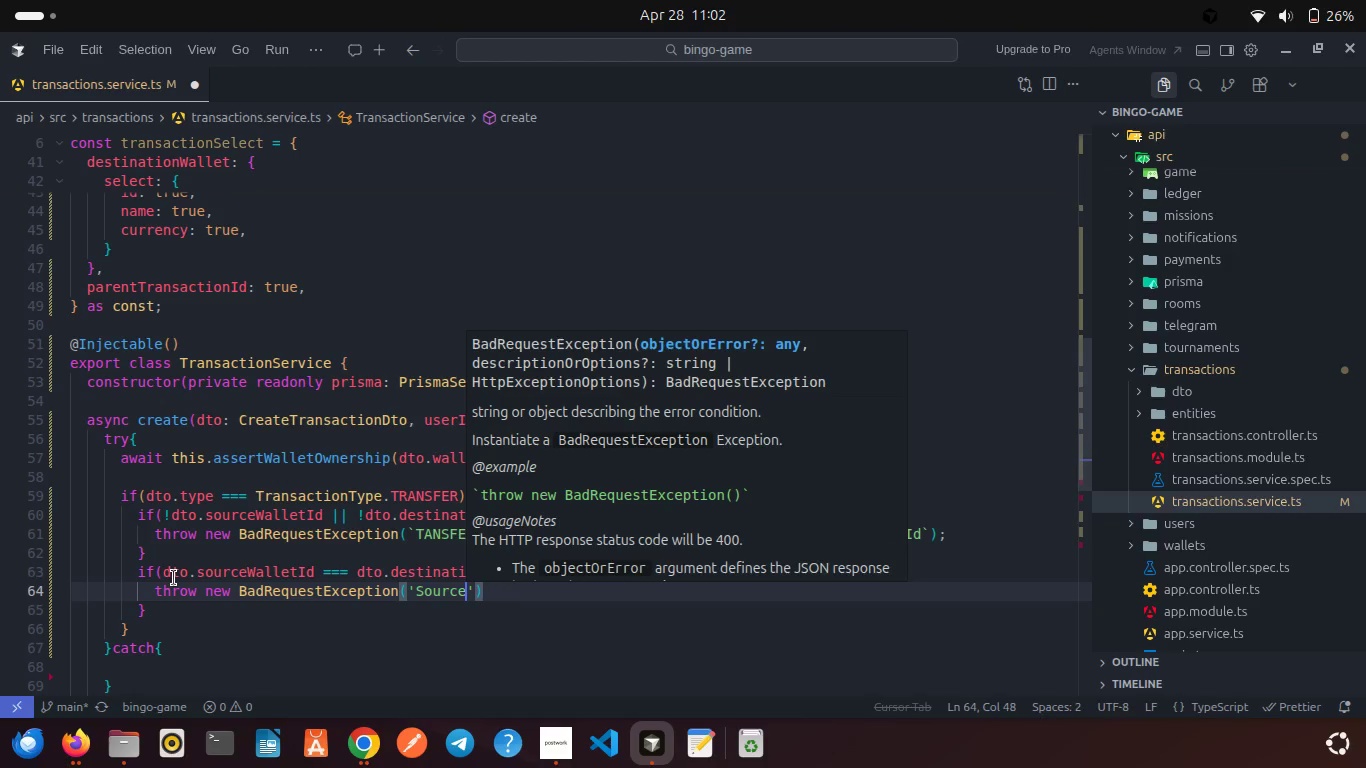 
wait(12.35)
 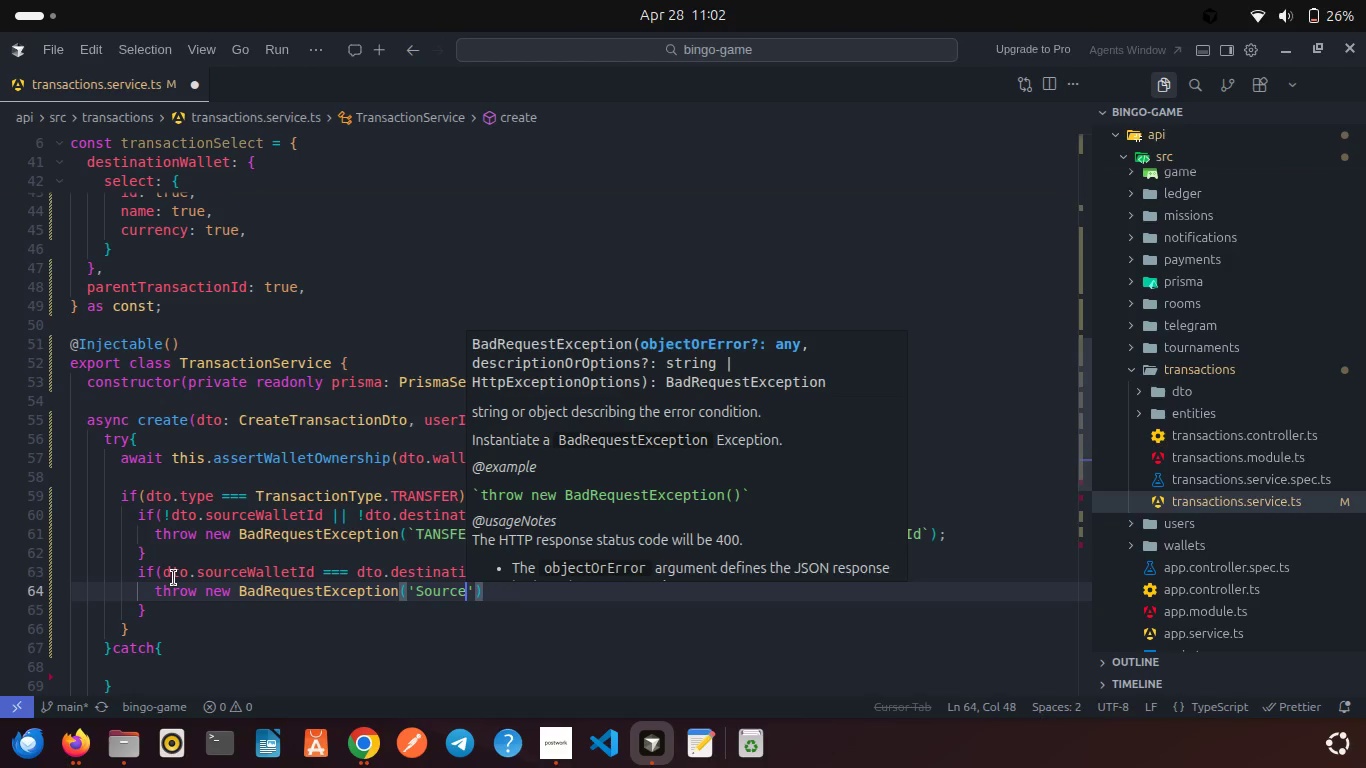 
type( and destination wallet must be different)
 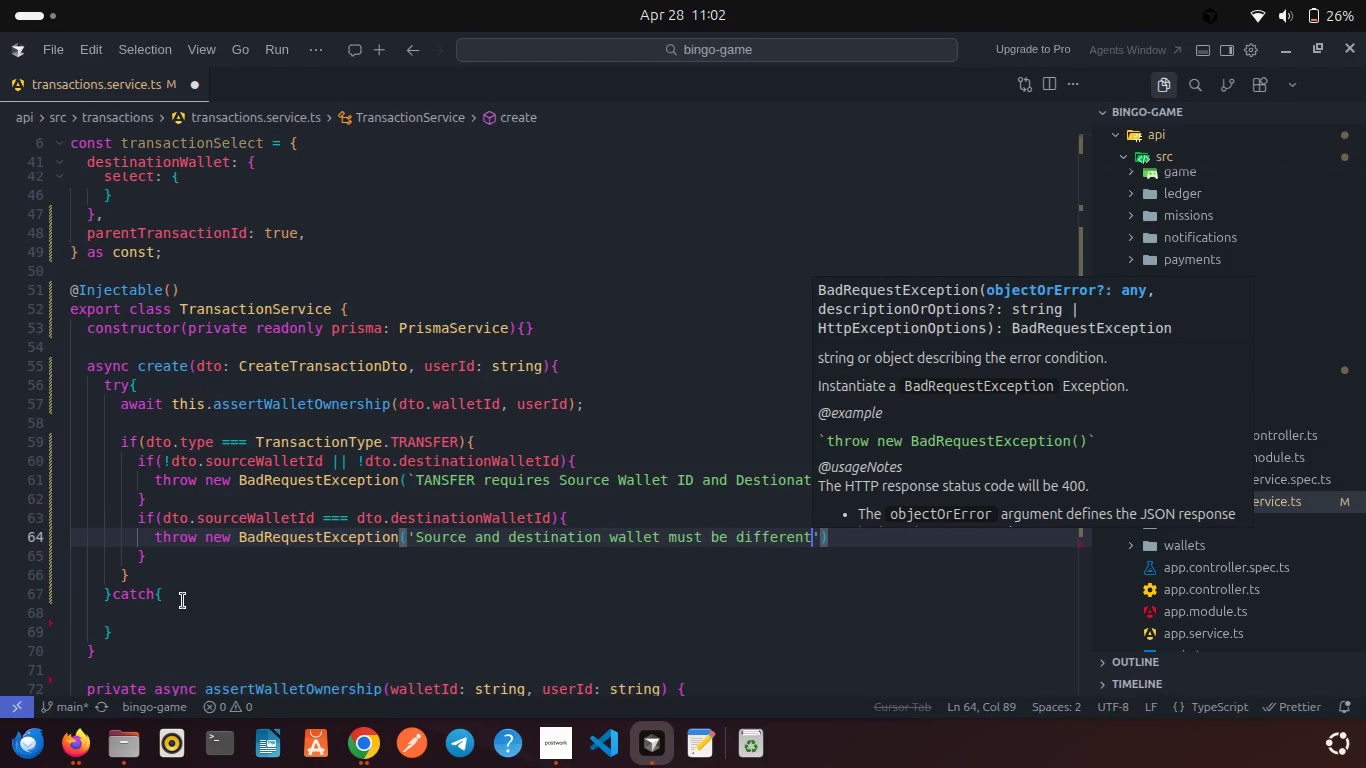 
wait(5.33)
 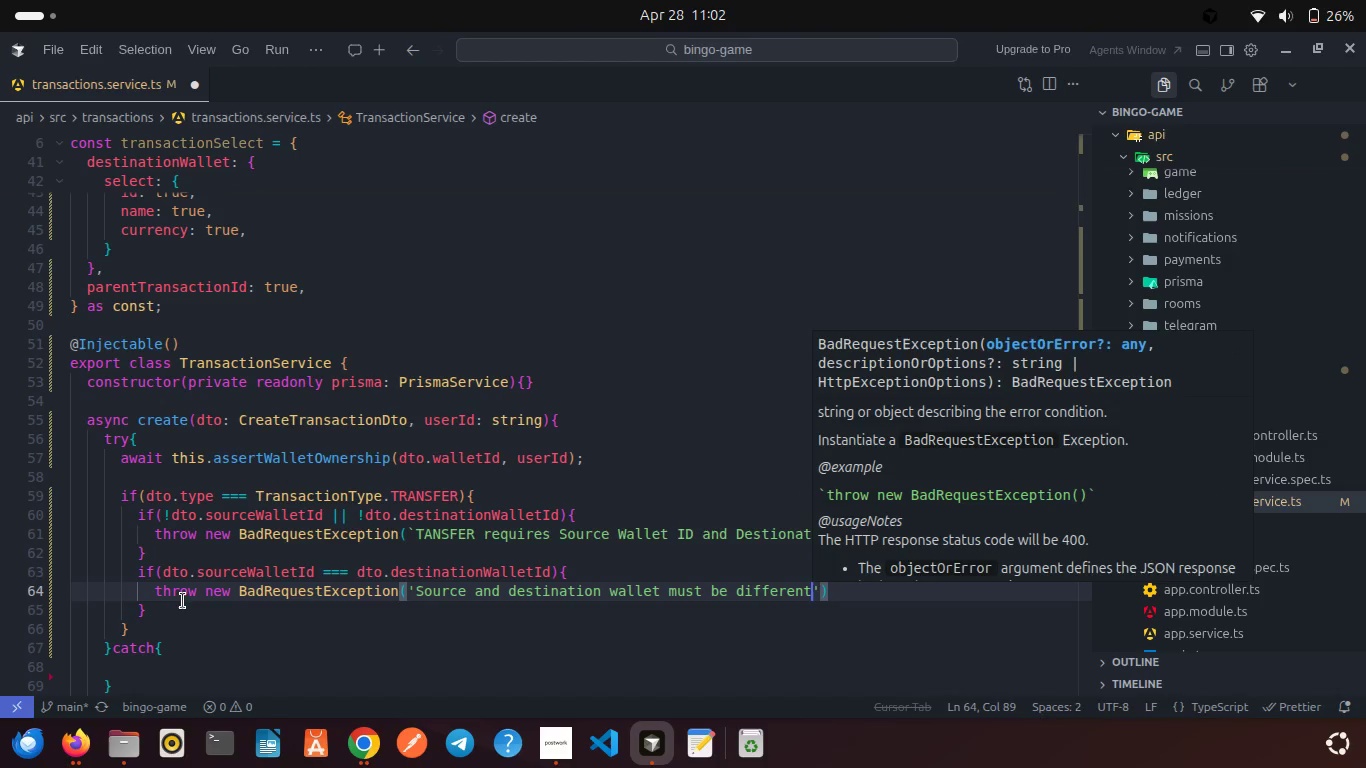 
left_click([152, 559])
 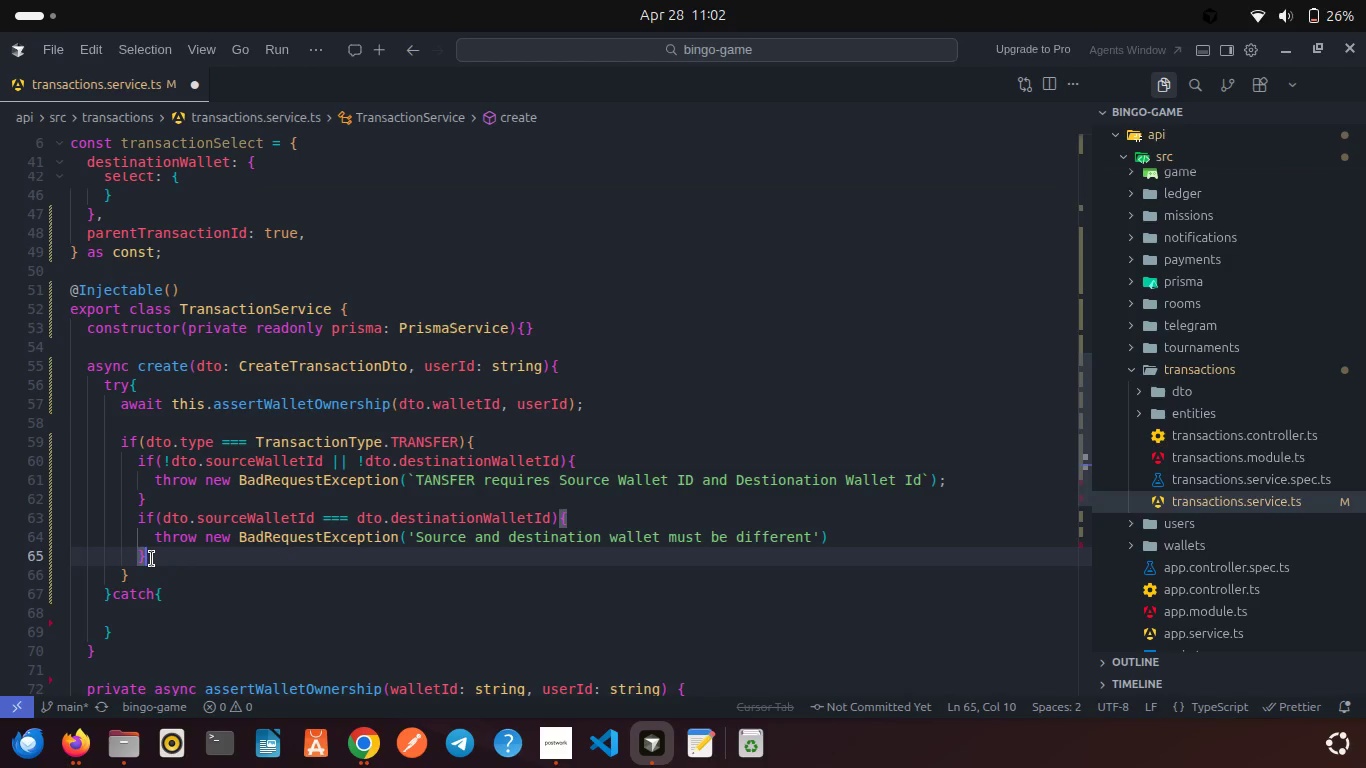 
key(Enter)
 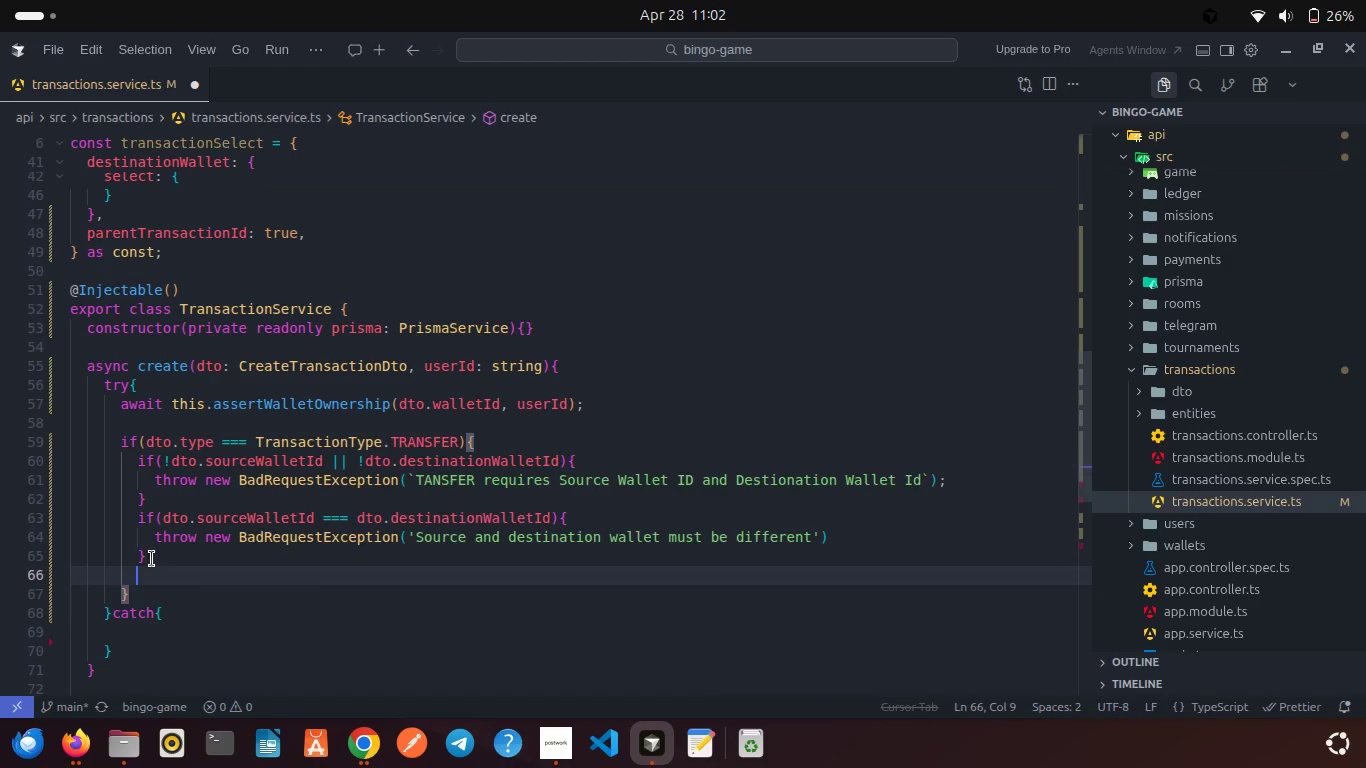 
key(Enter)
 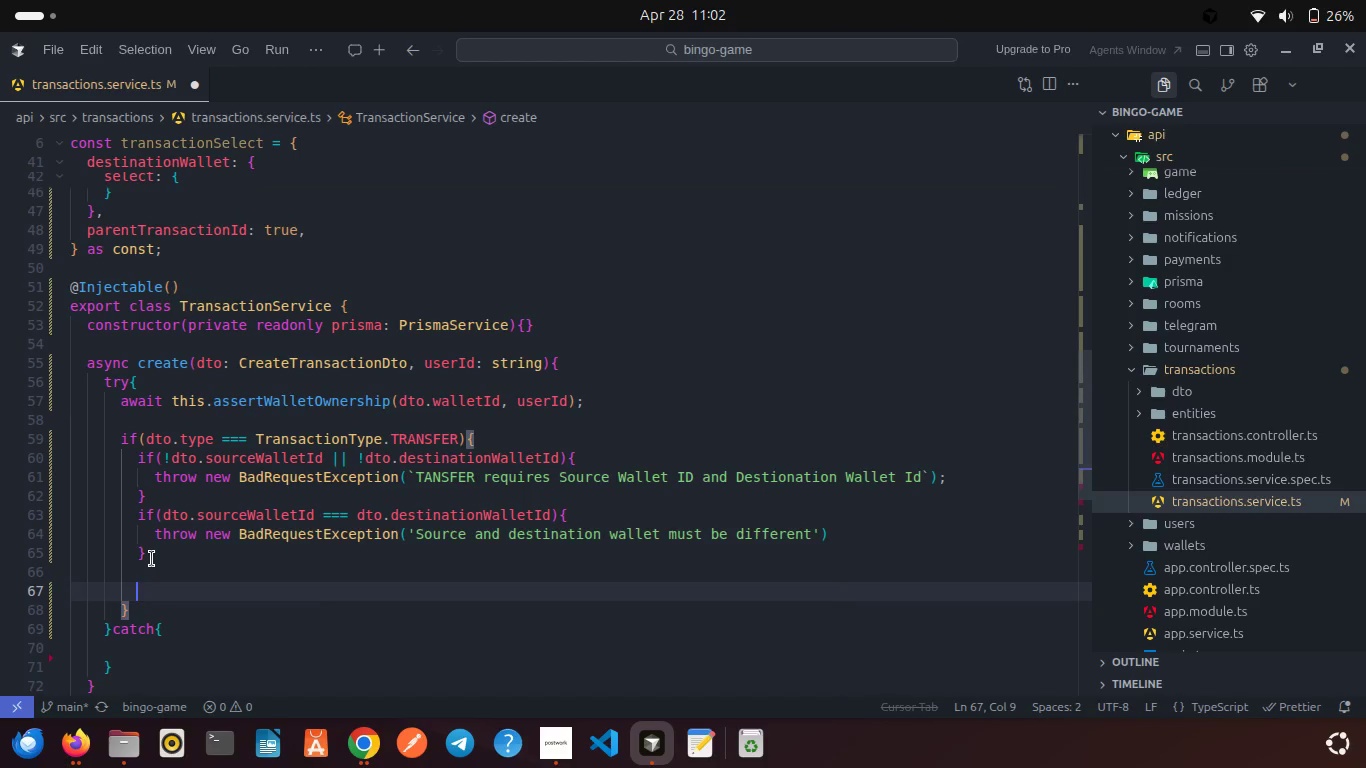 
type(awa)
 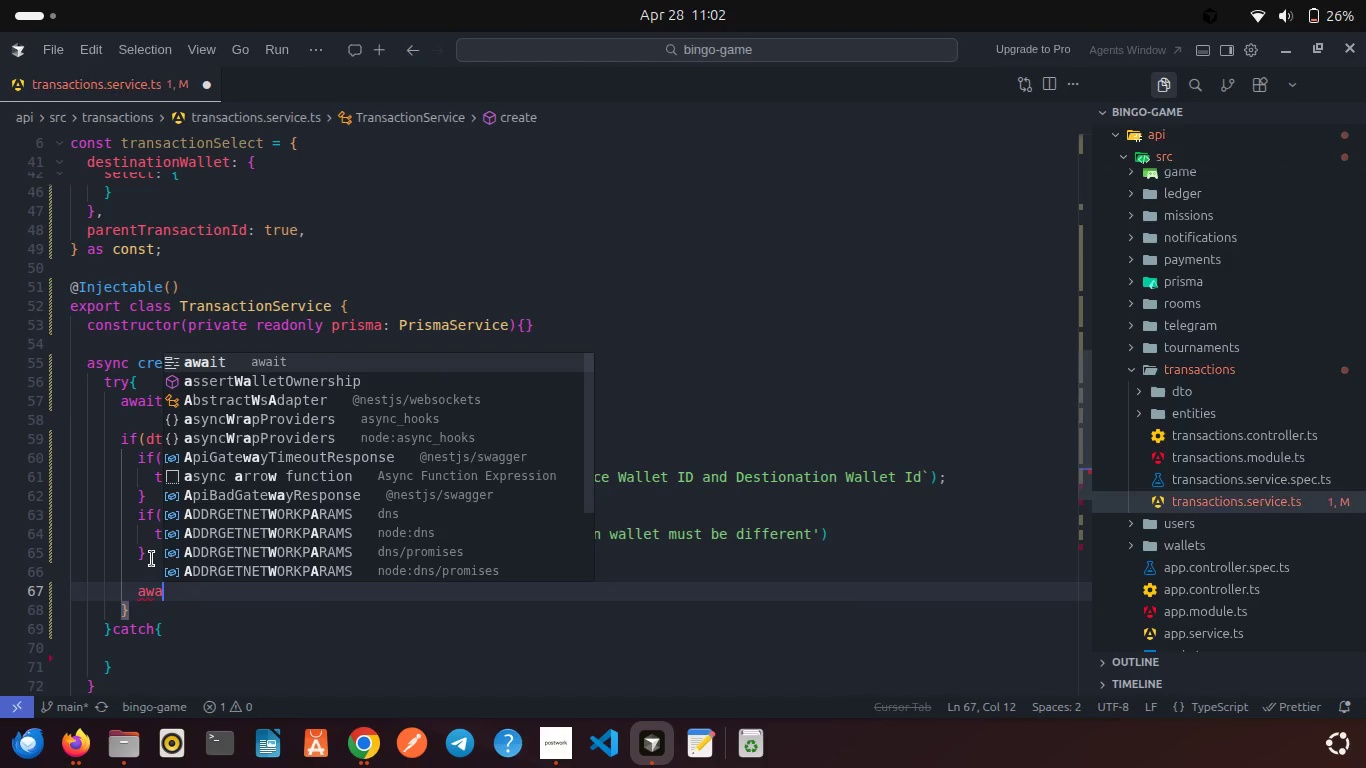 
key(Enter)
 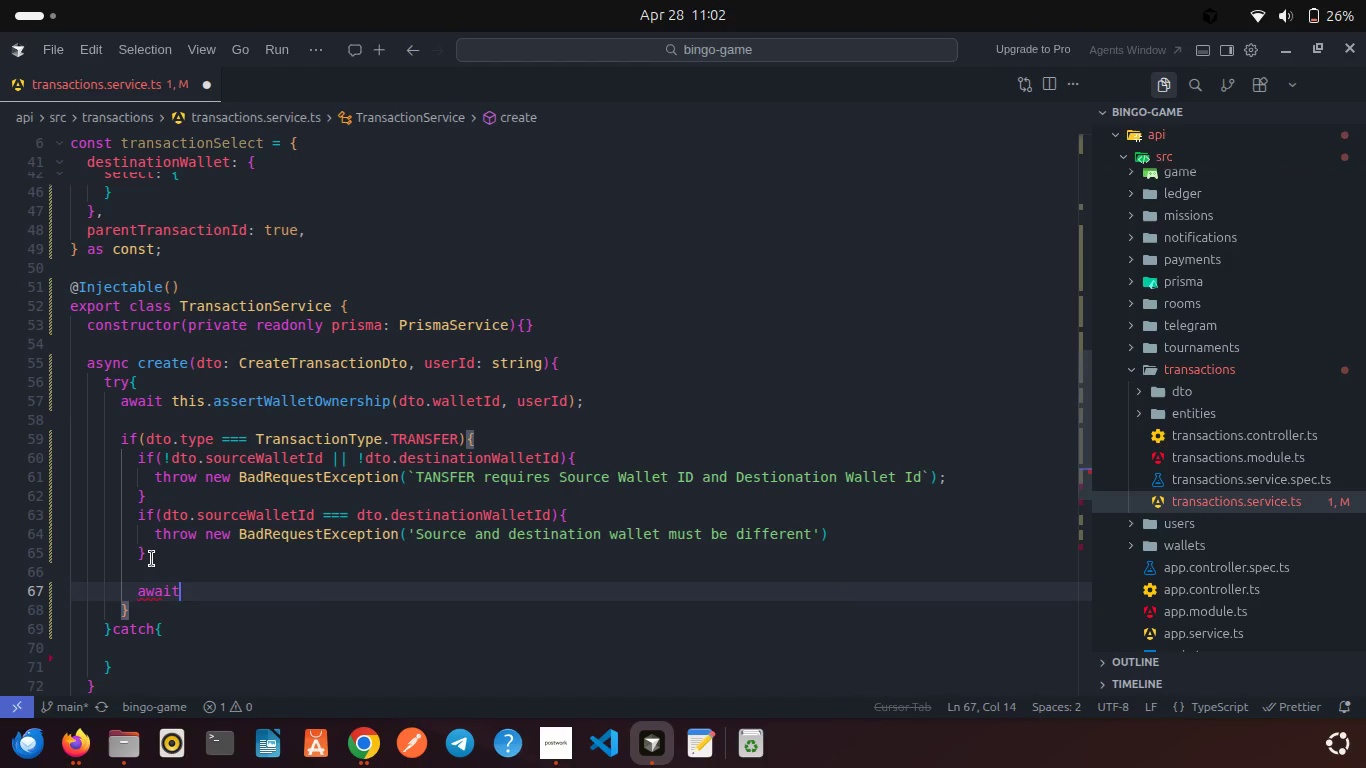 
type( this.as)
 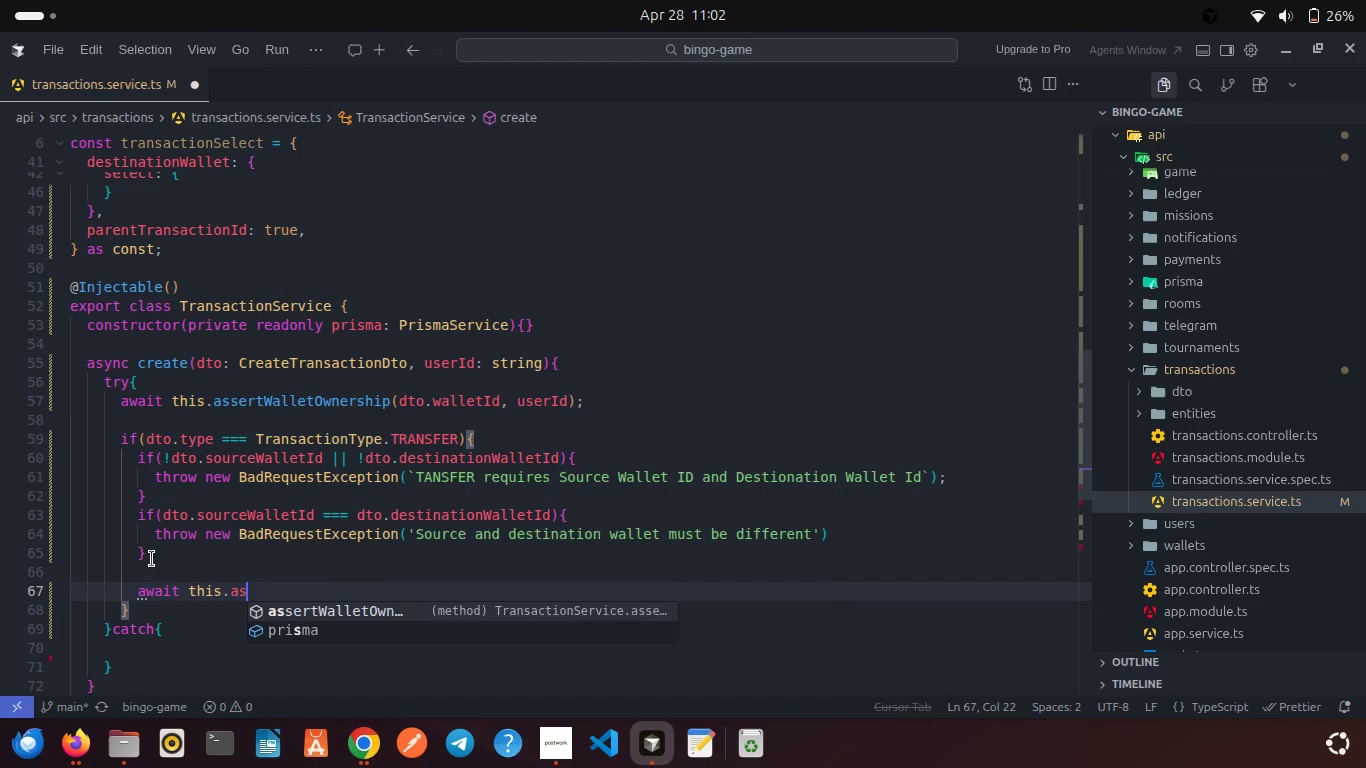 
key(Enter)
 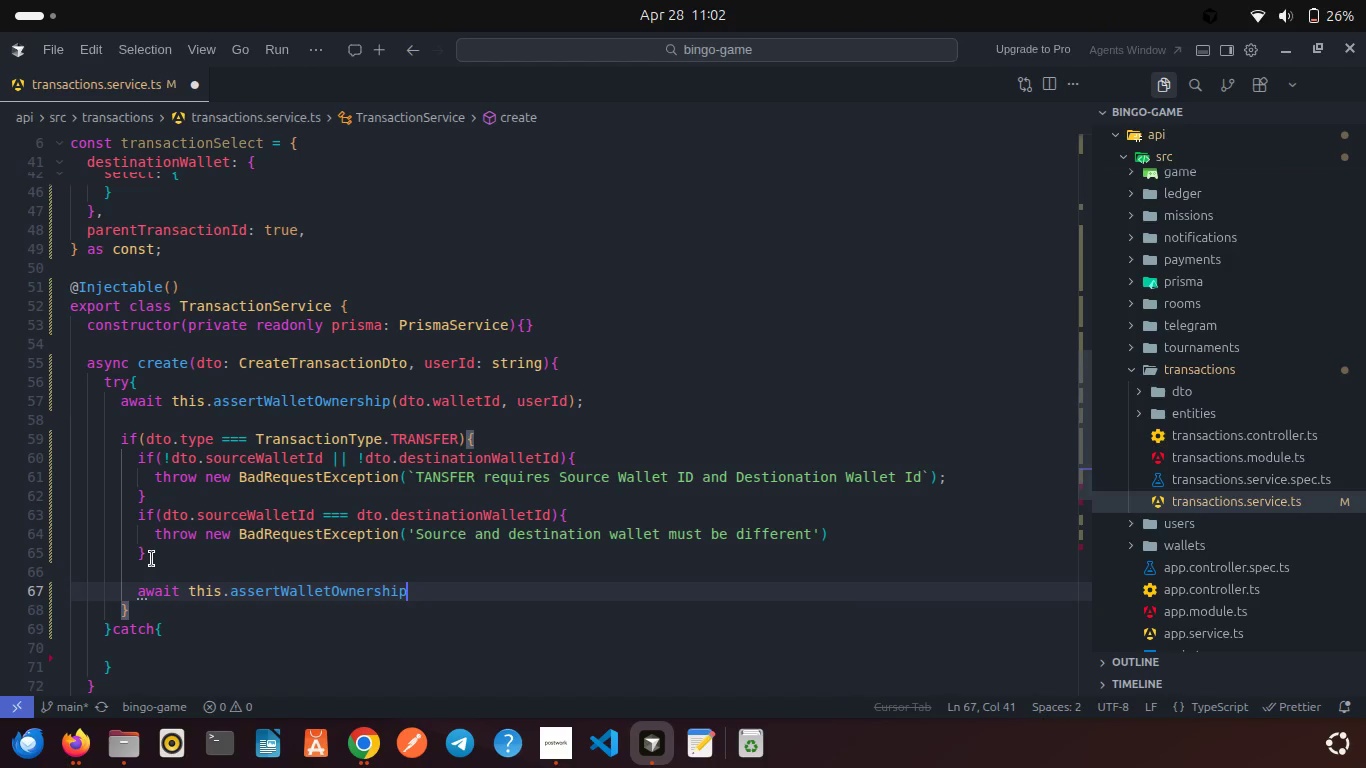 
type((dt)
 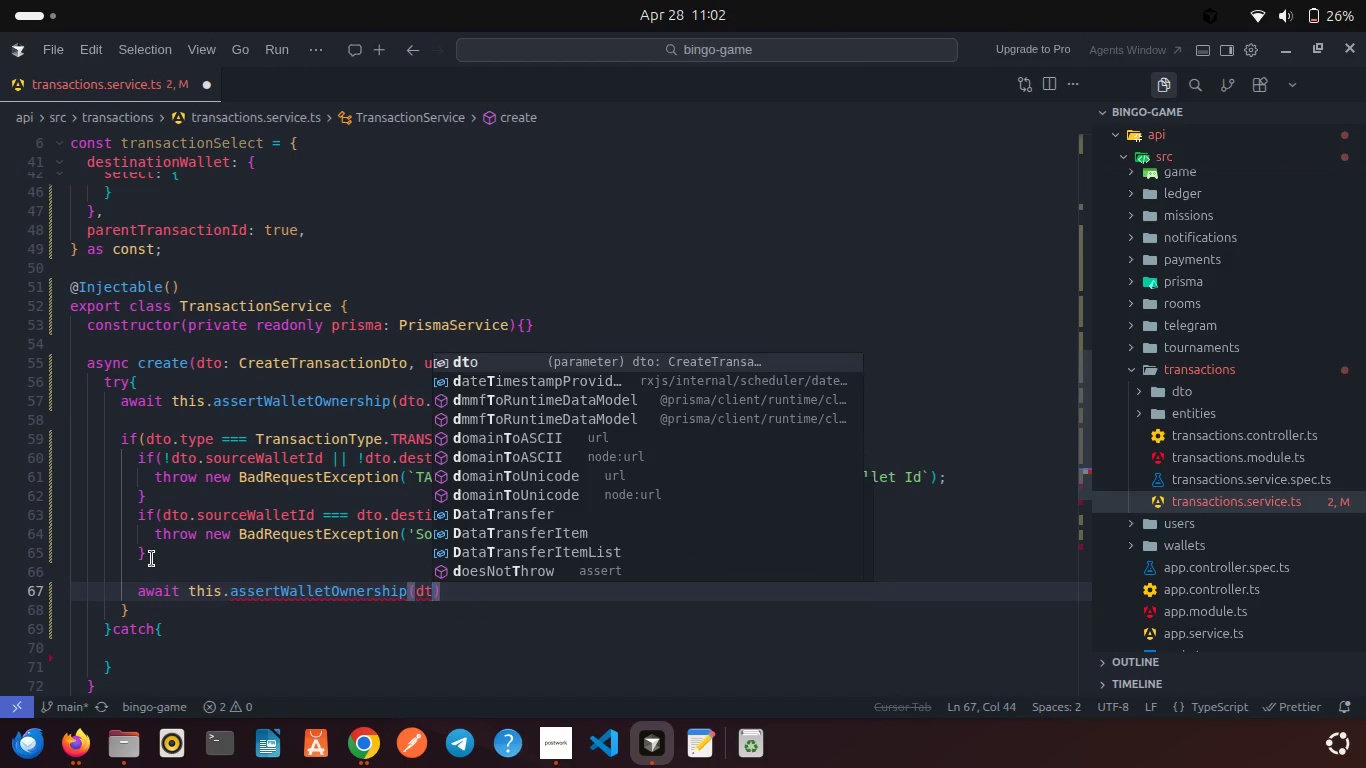 
key(Enter)
 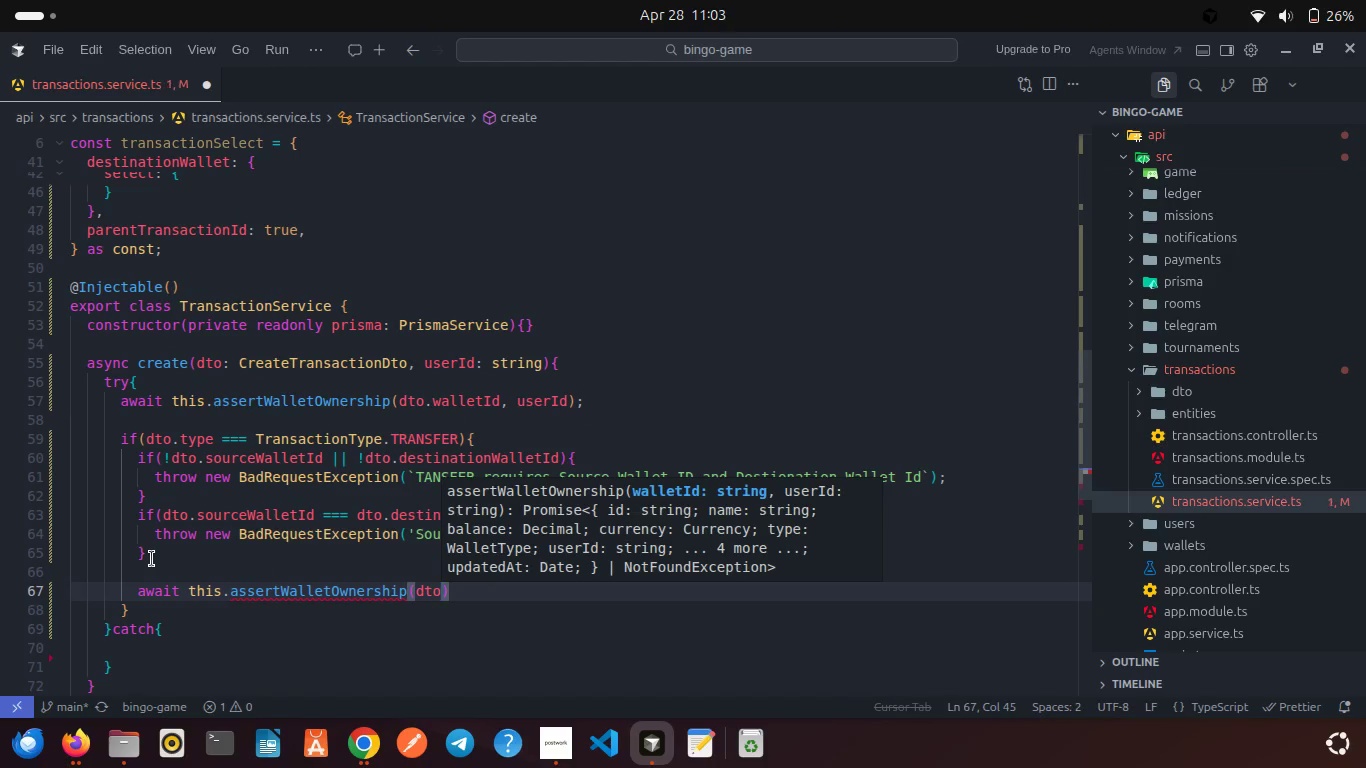 
type(.sour)
 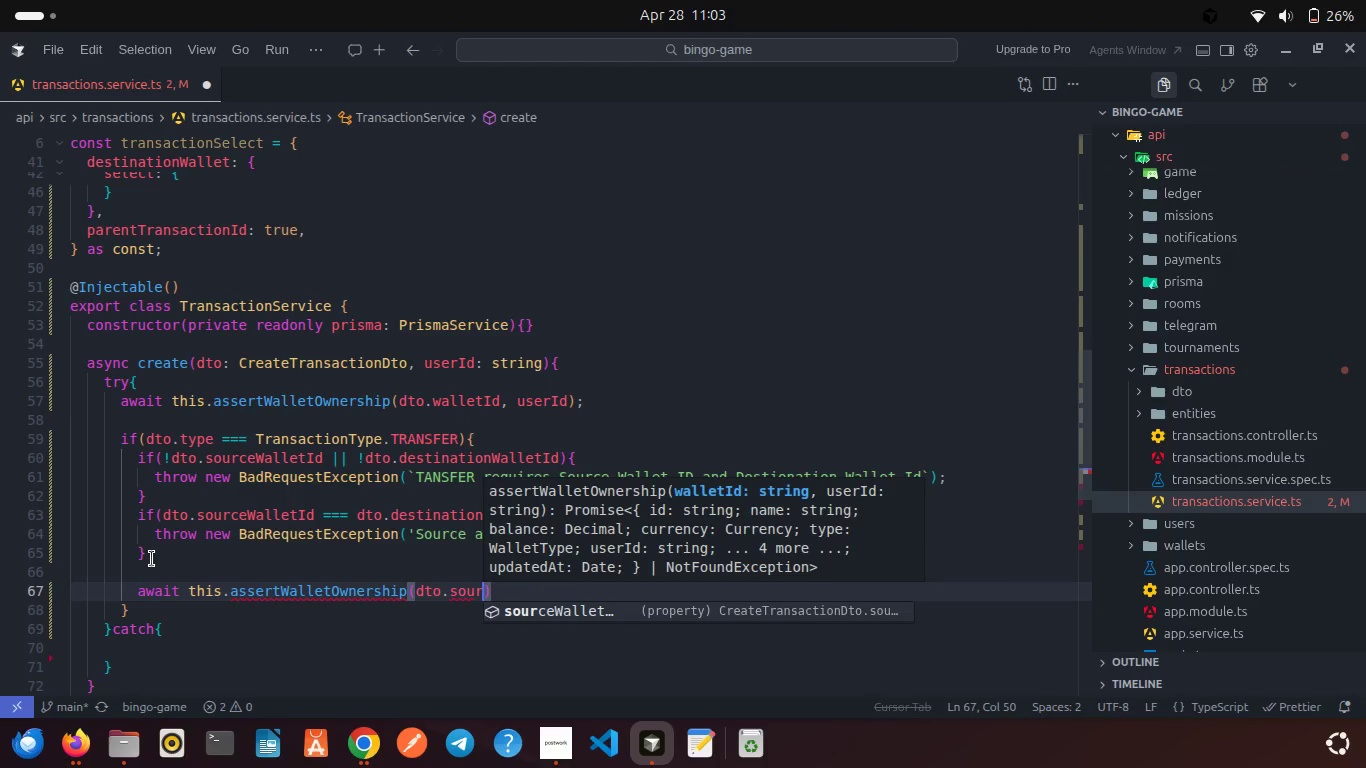 
key(Enter)
 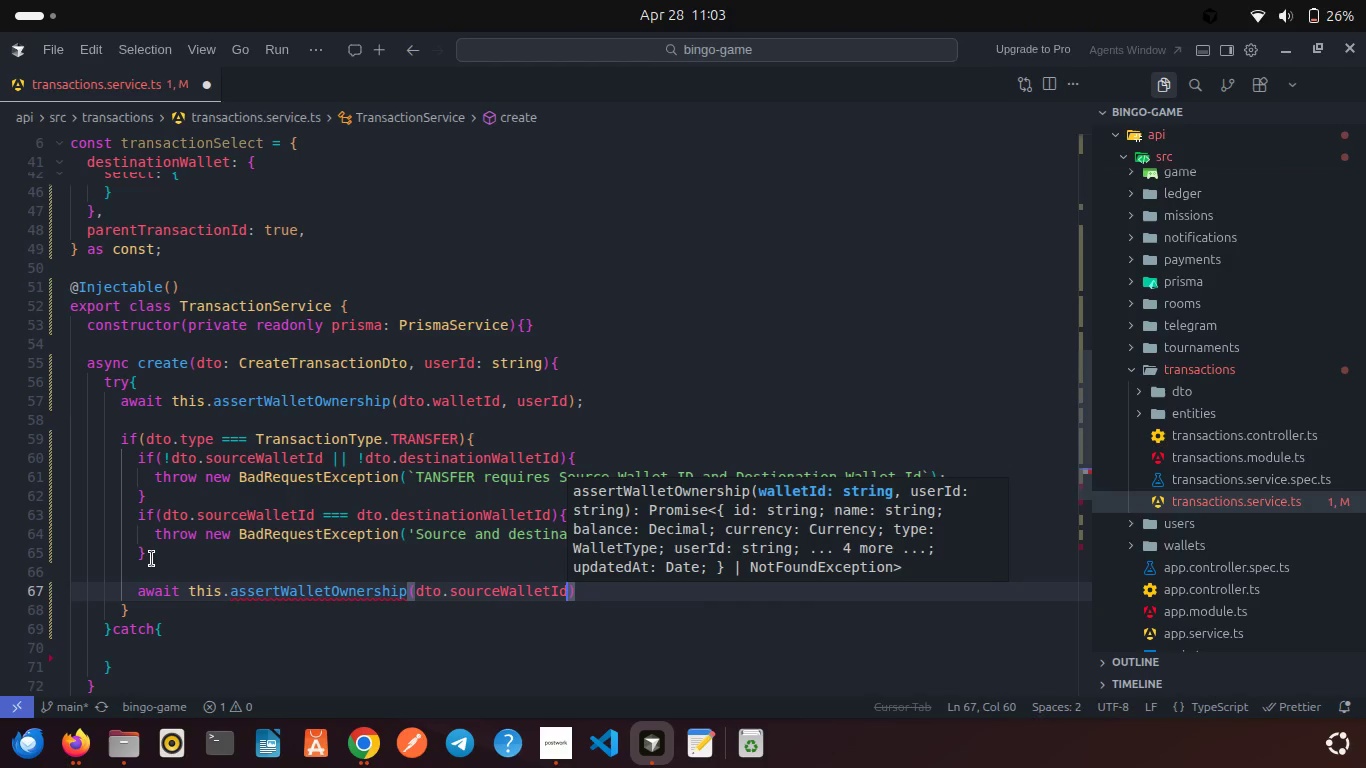 
type(, user)
 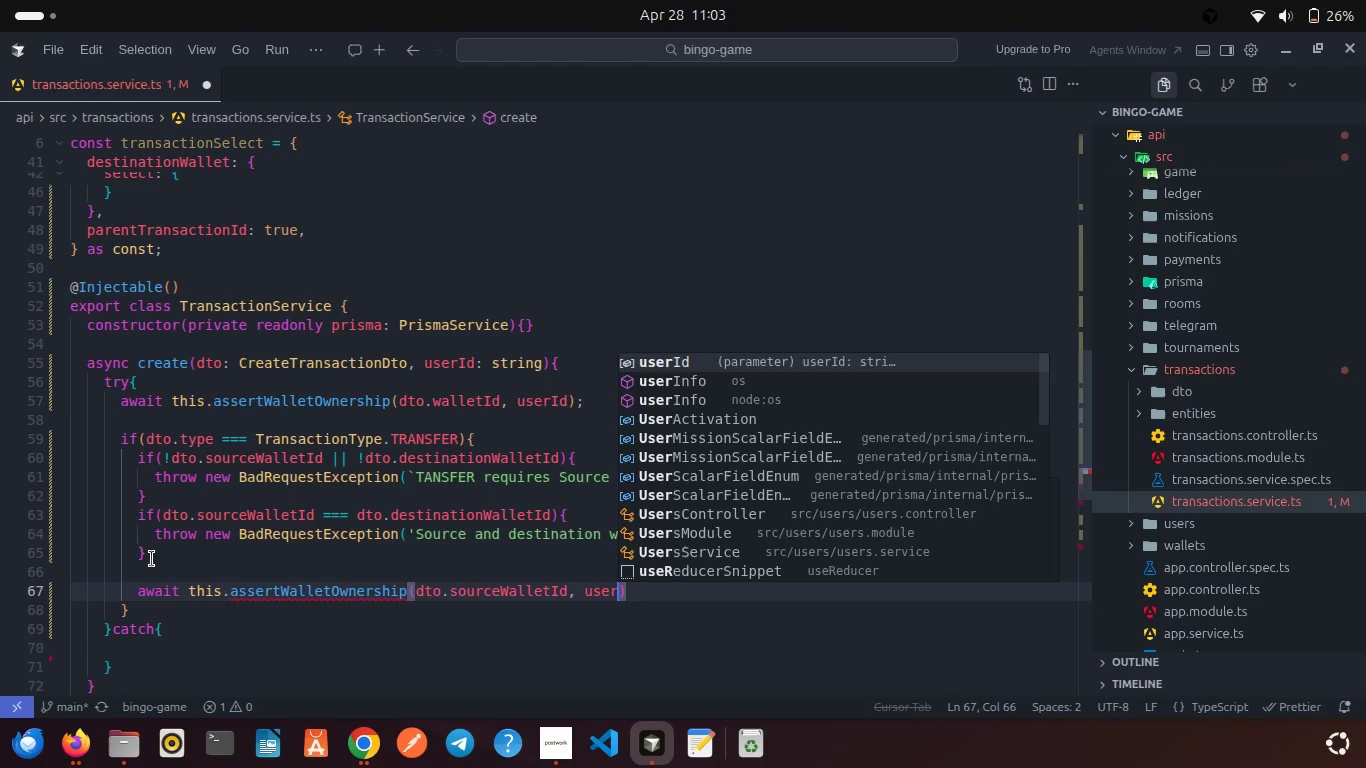 
key(Enter)
 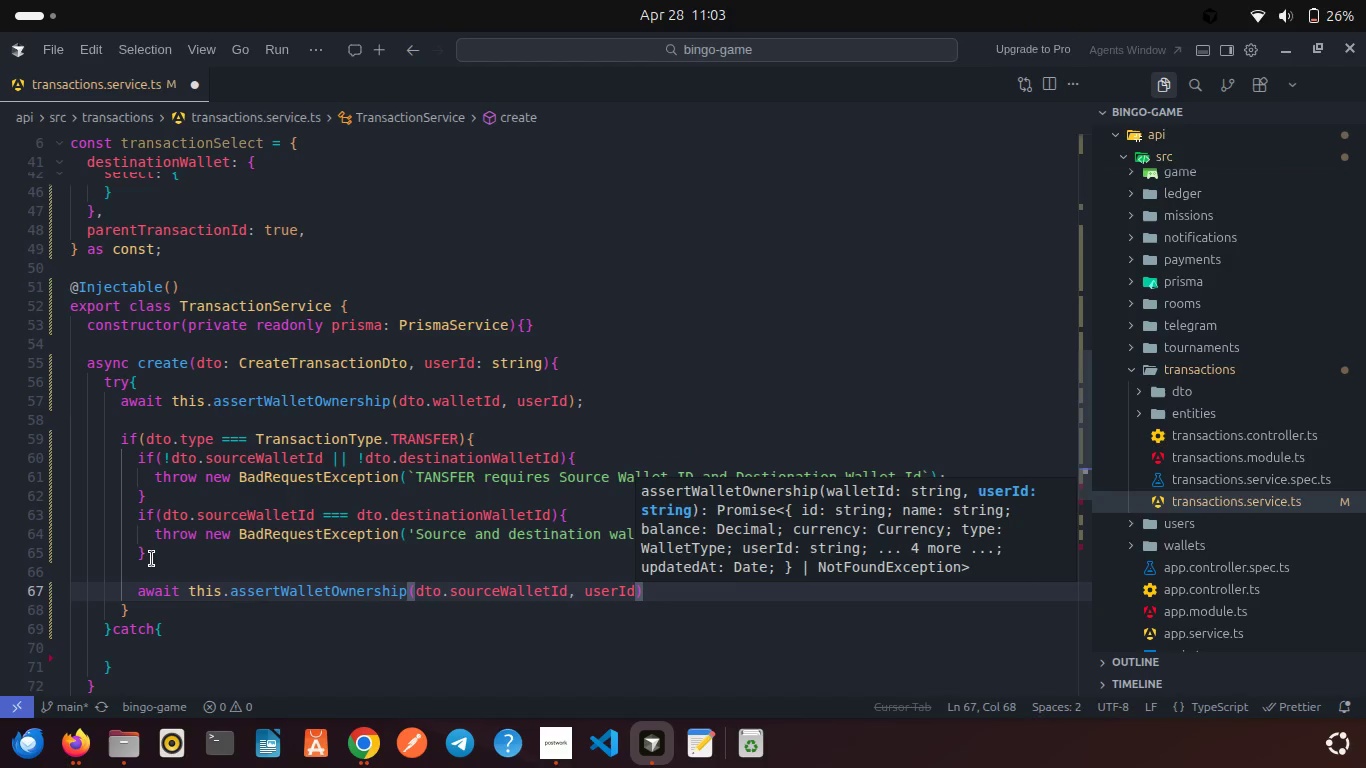 
key(ArrowRight)
 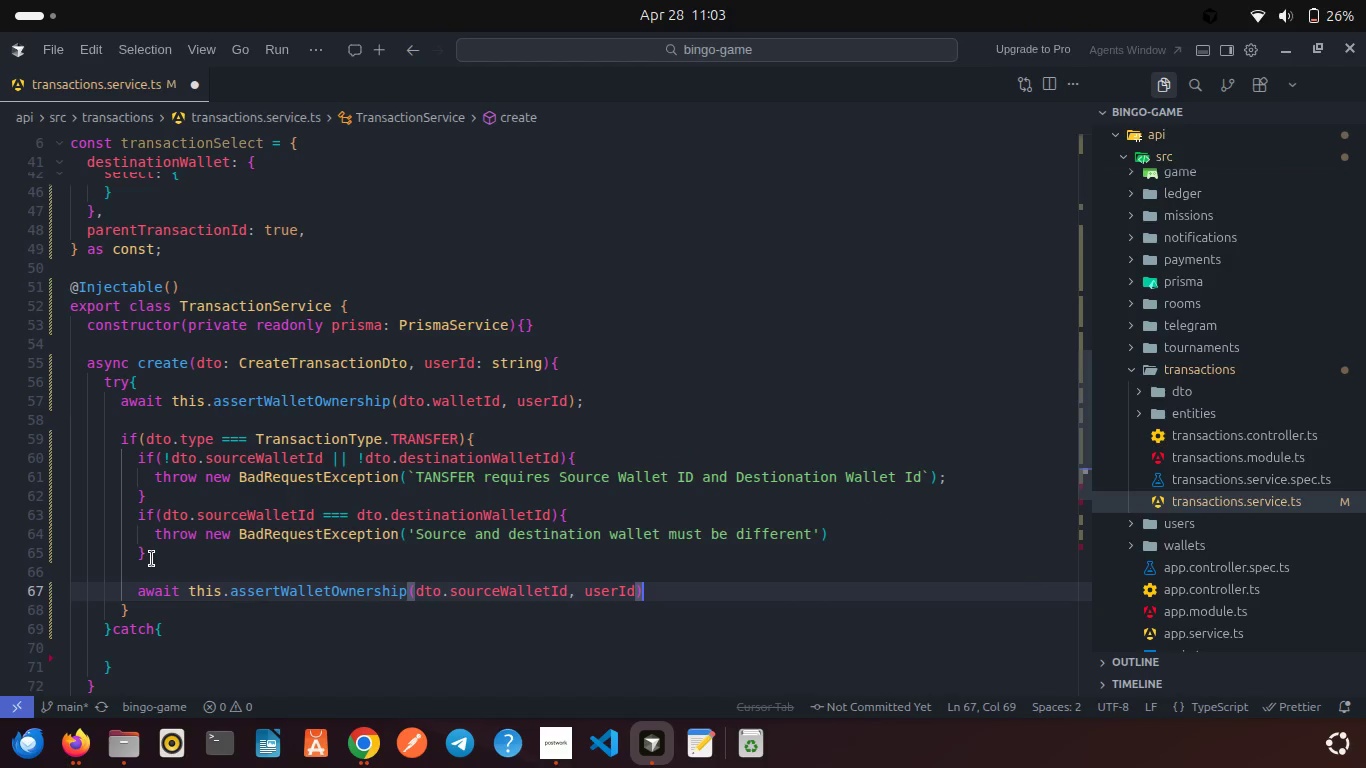 
key(Semicolon)
 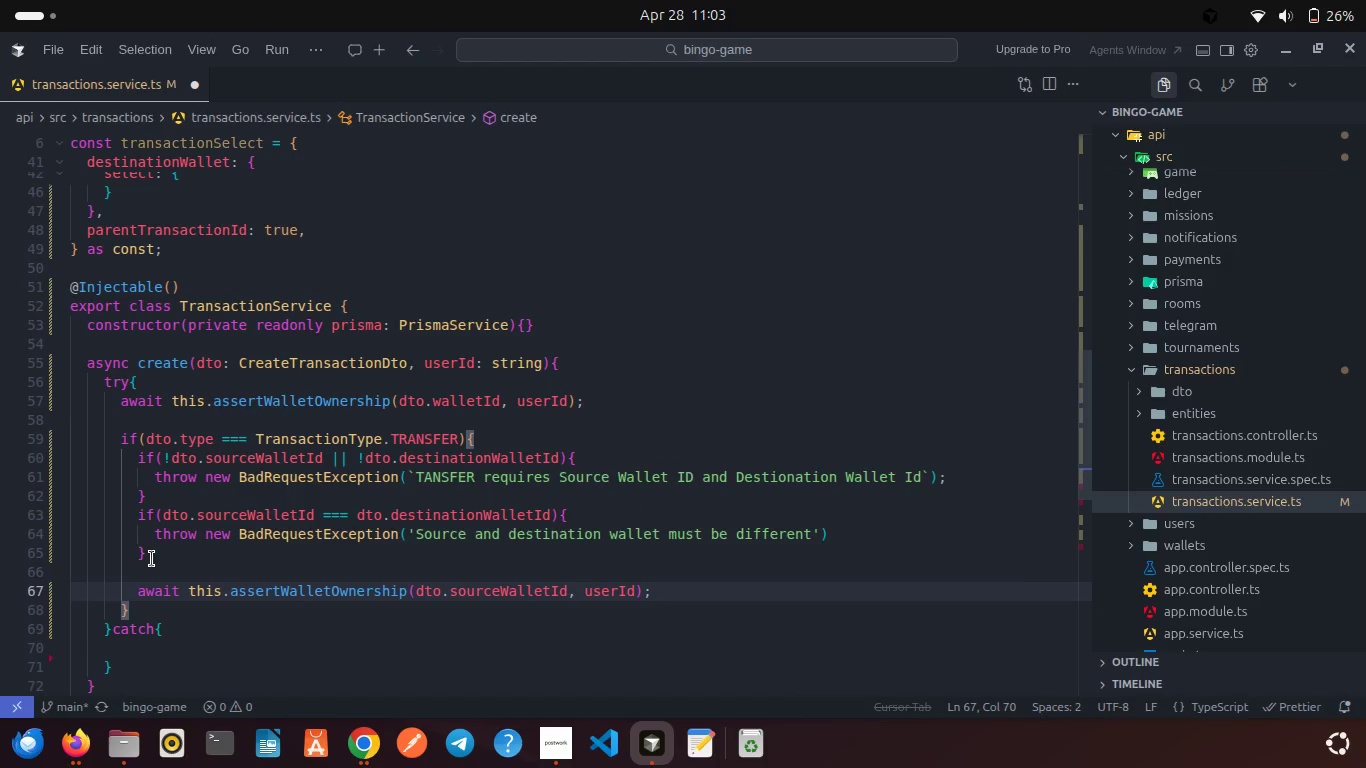 
key(Enter)
 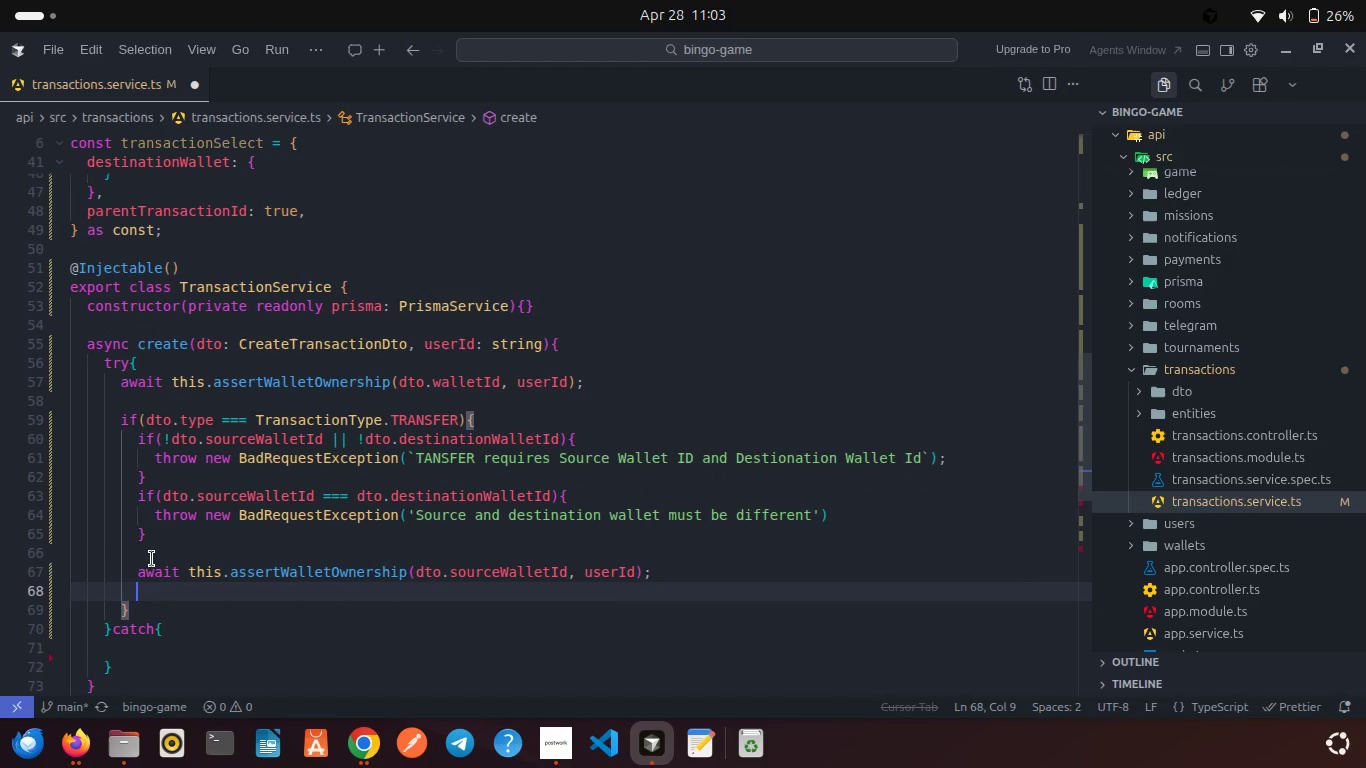 
type(awa)
 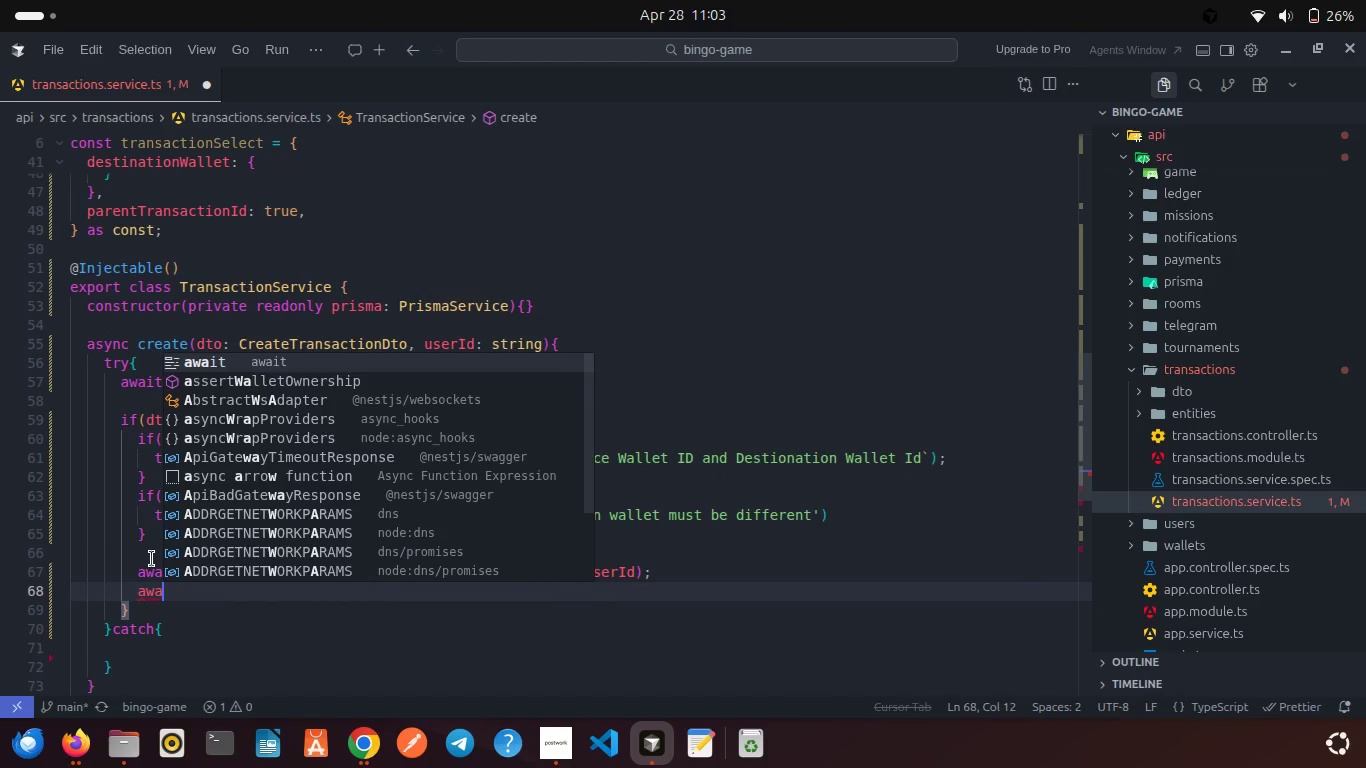 
key(Enter)
 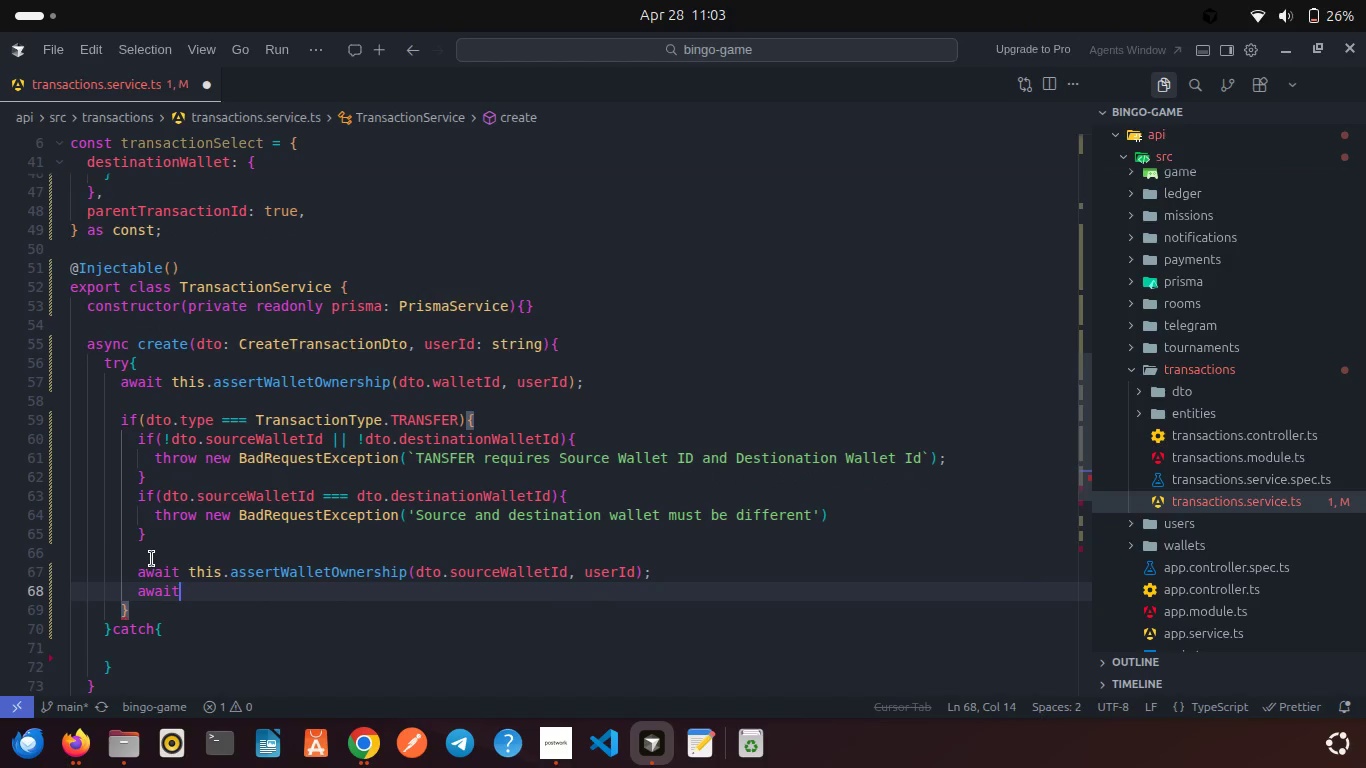 
type( this.)
 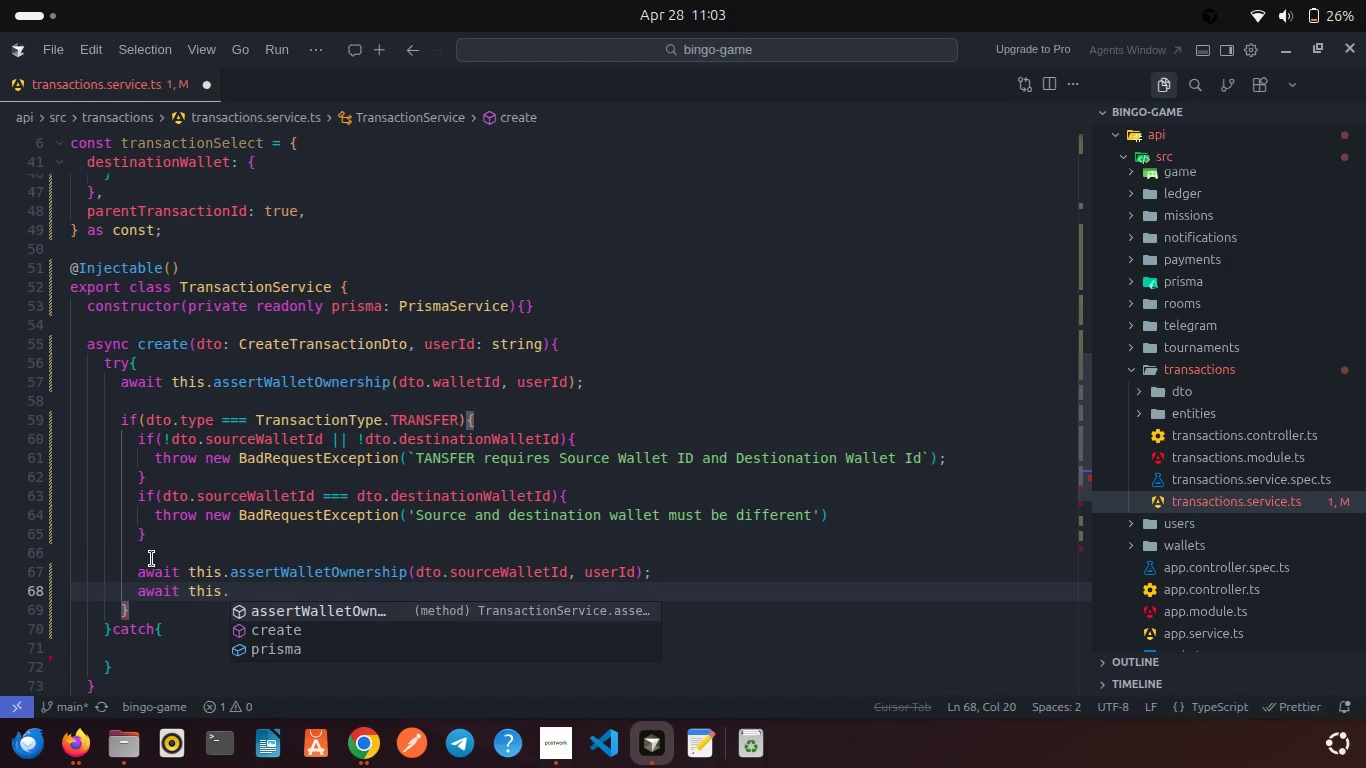 
key(Enter)
 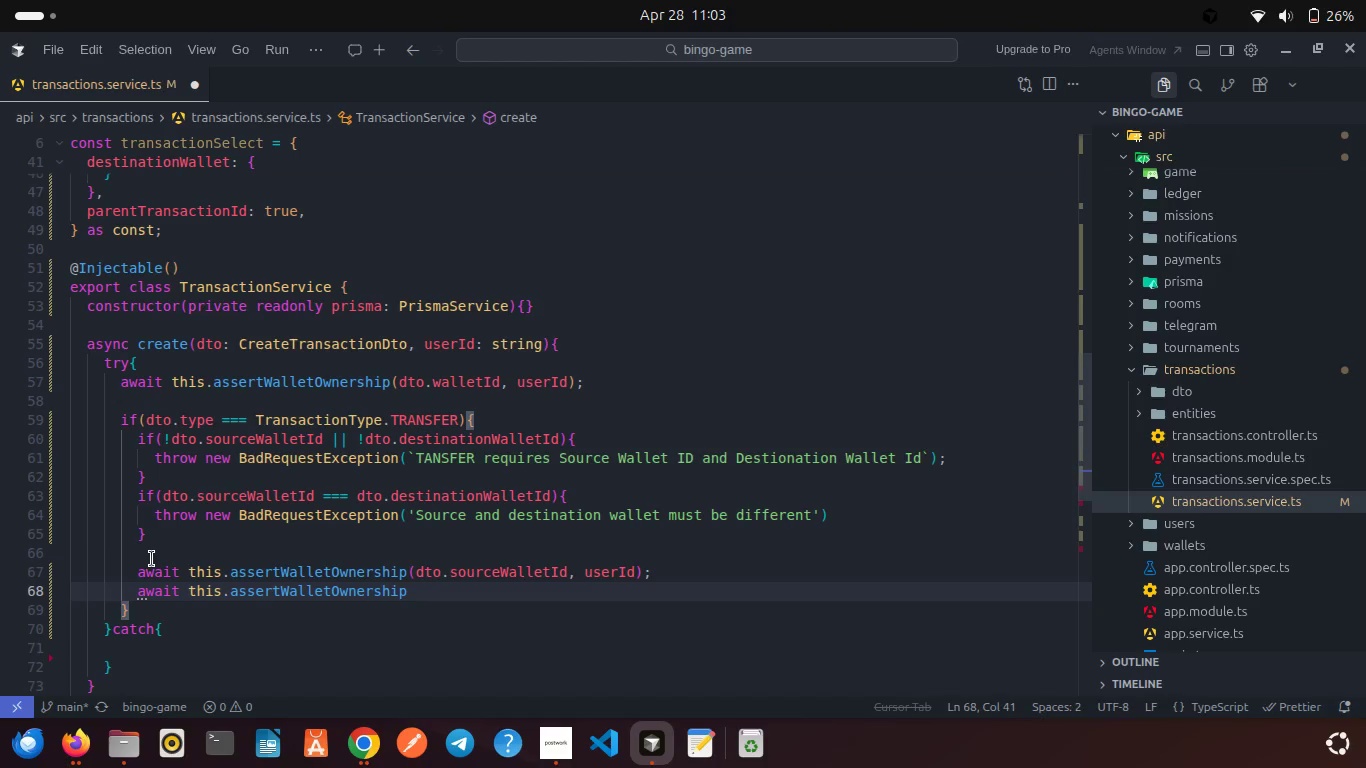 
key(Shift+9)
 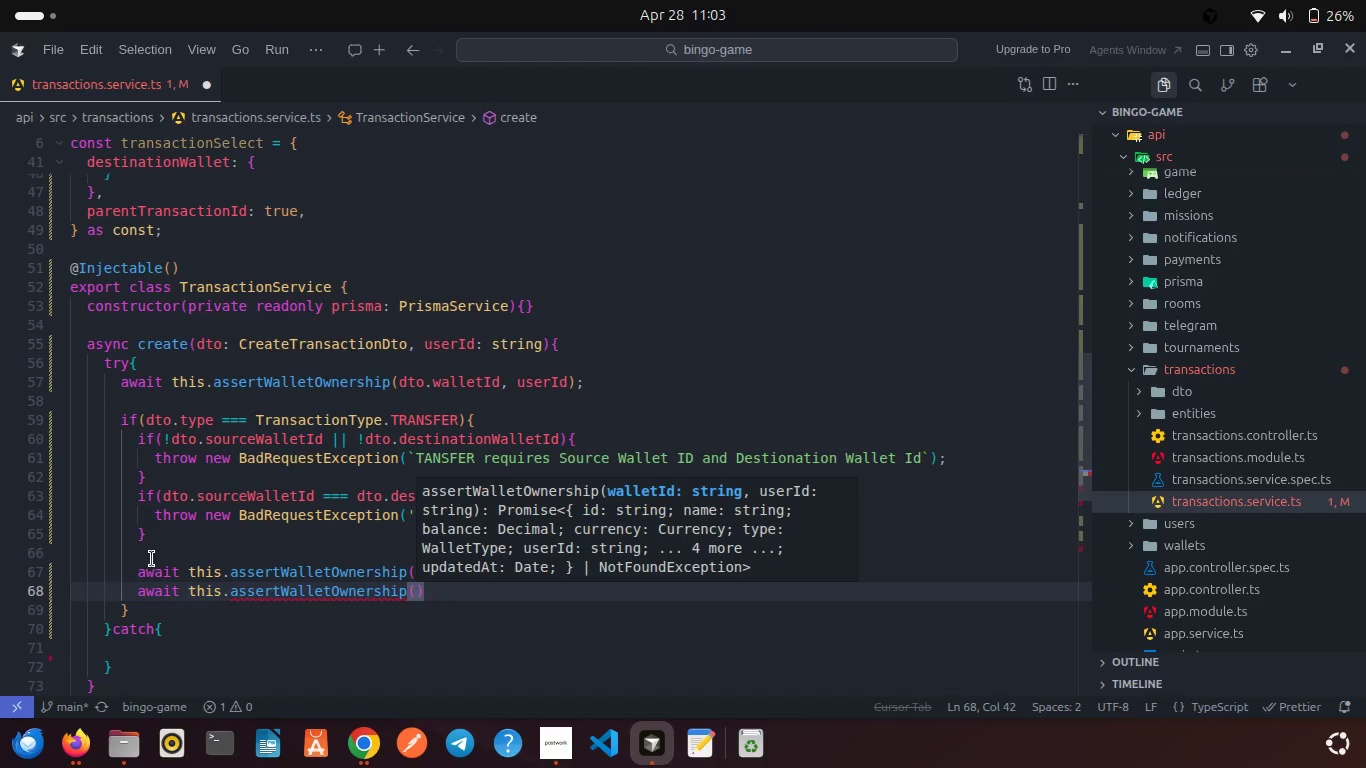 
type(dto)
 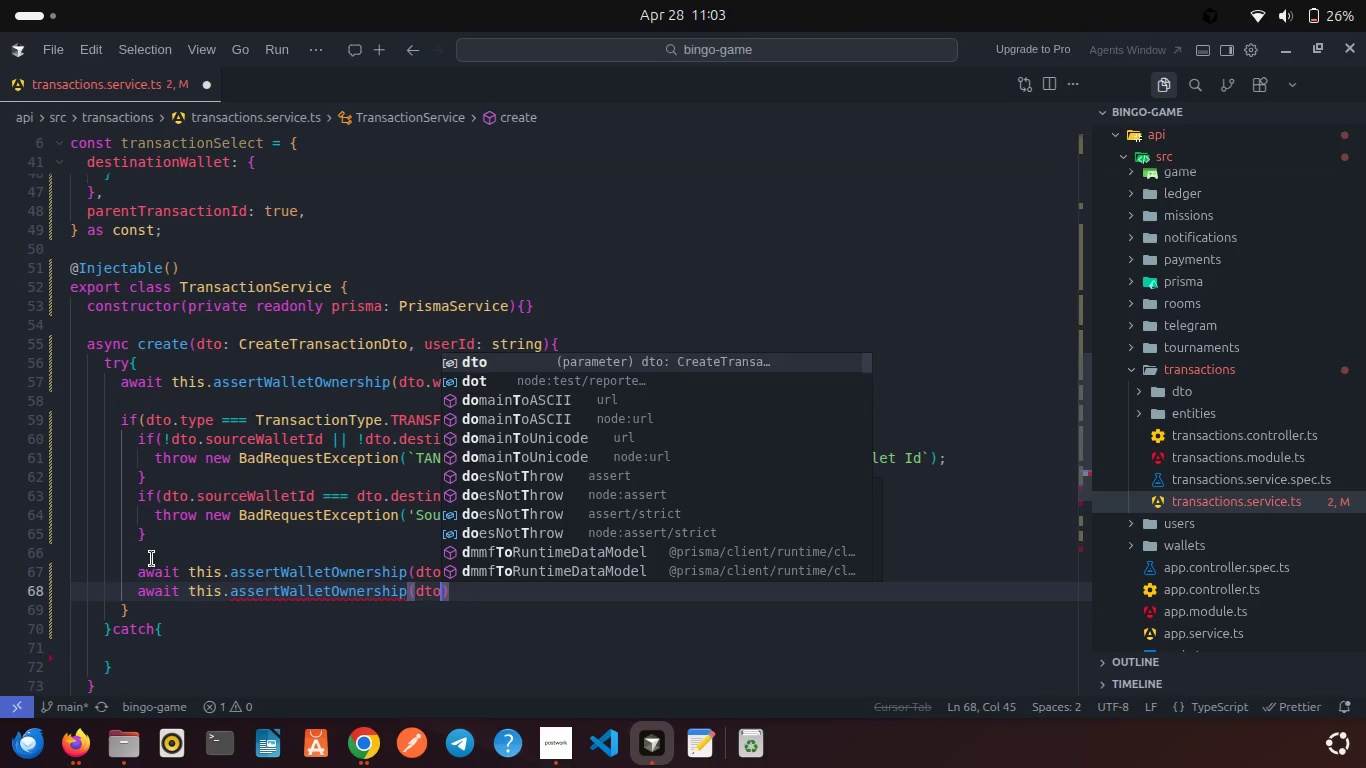 
key(Enter)
 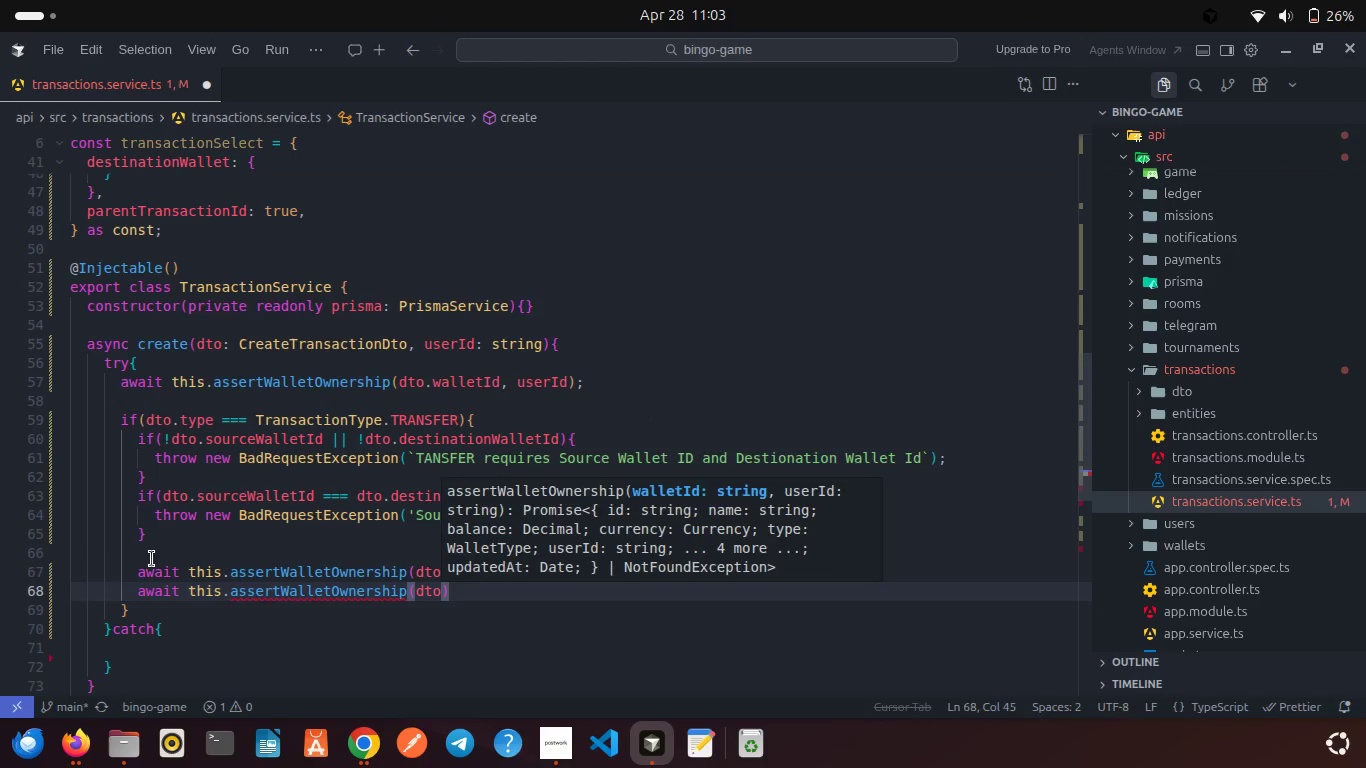 
type(.de)
 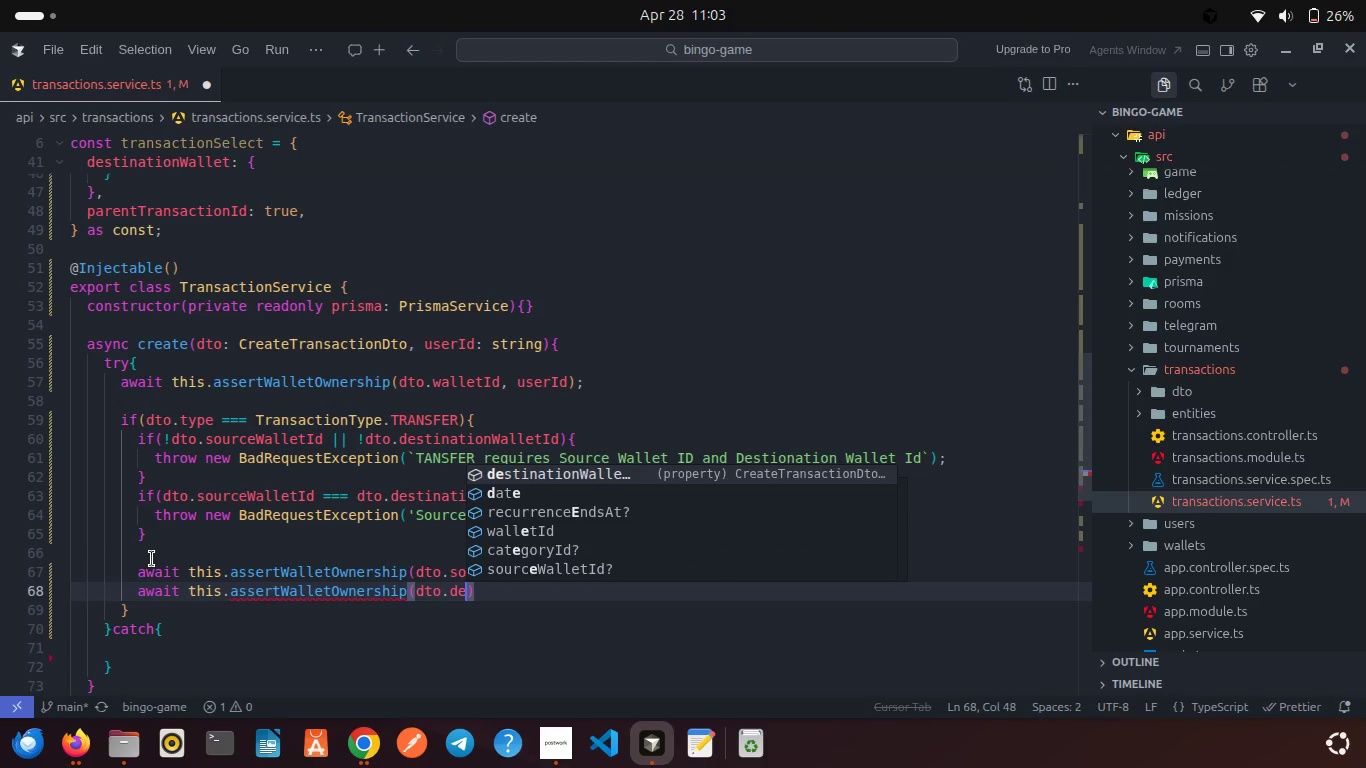 
key(Enter)
 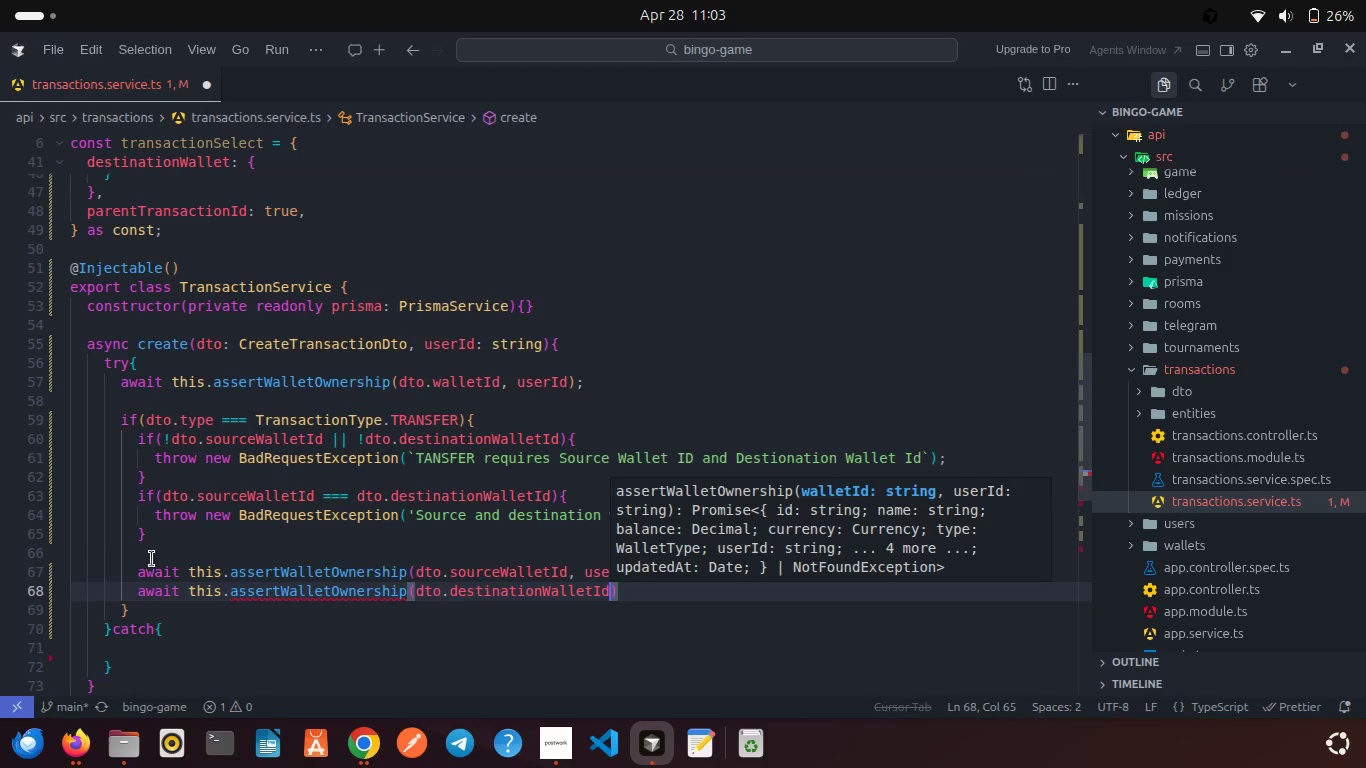 
type(, user)
 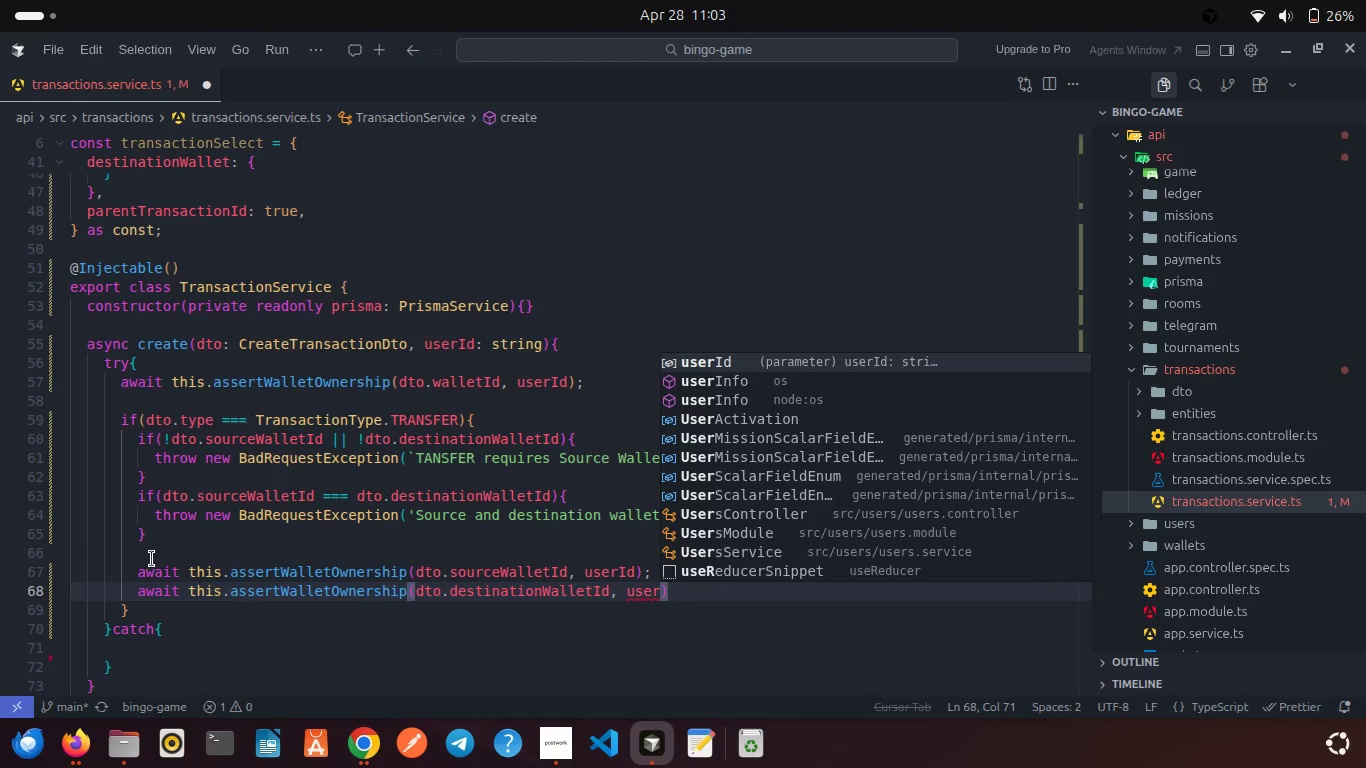 
key(Enter)
 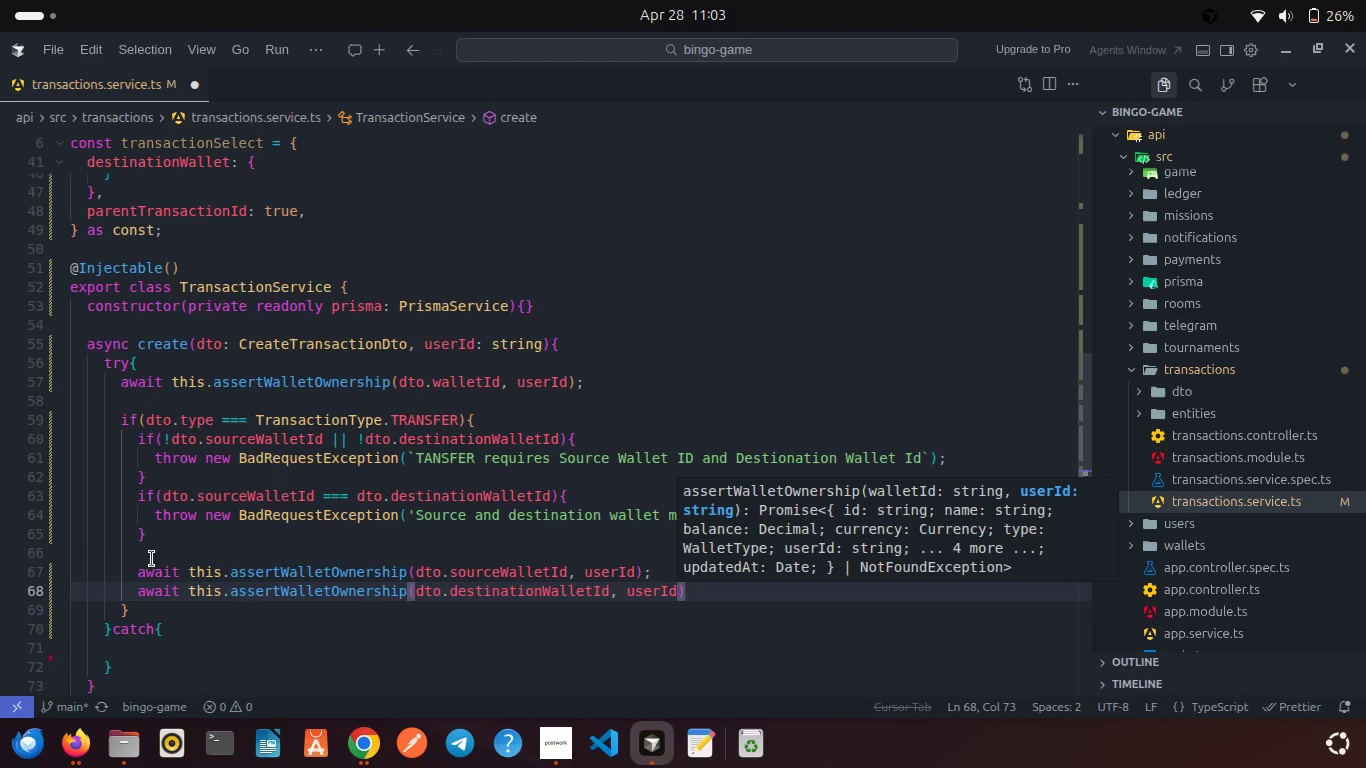 
key(ArrowRight)
 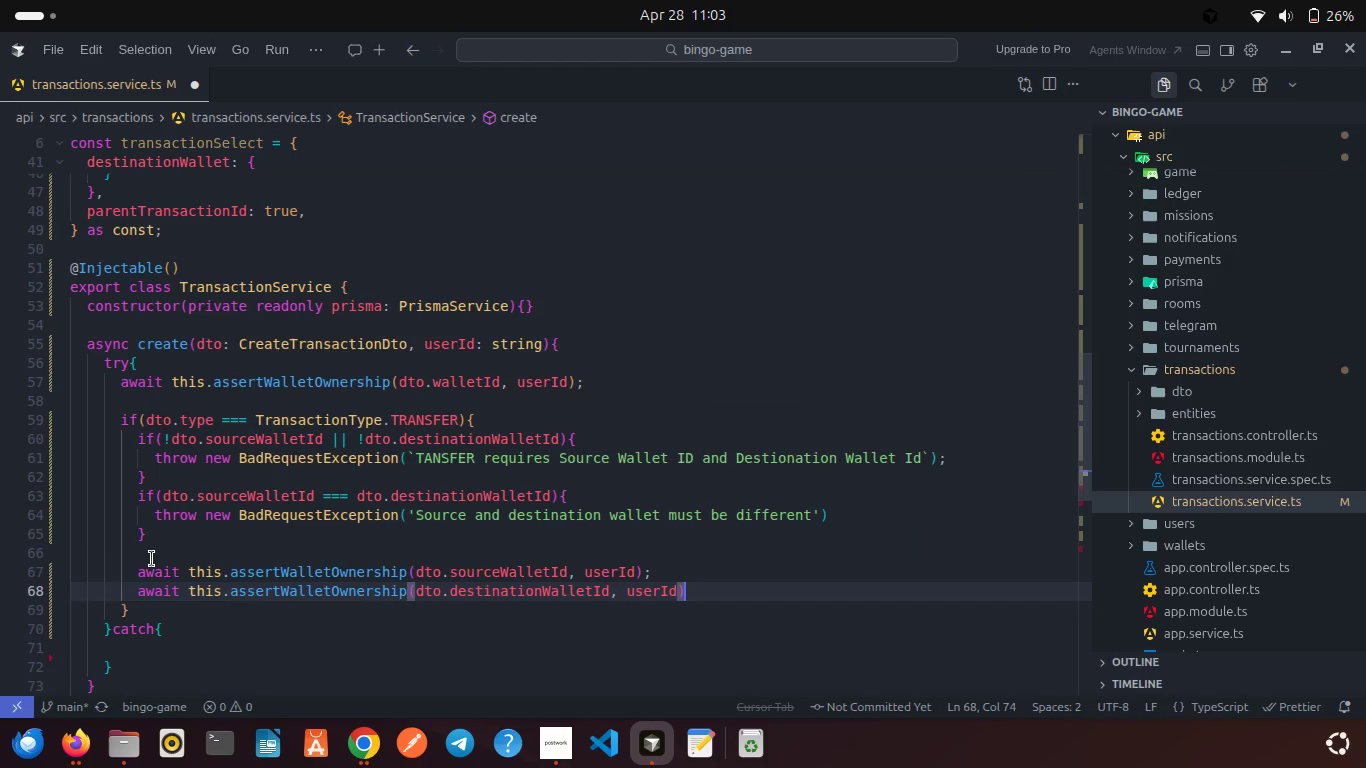 
key(Semicolon)
 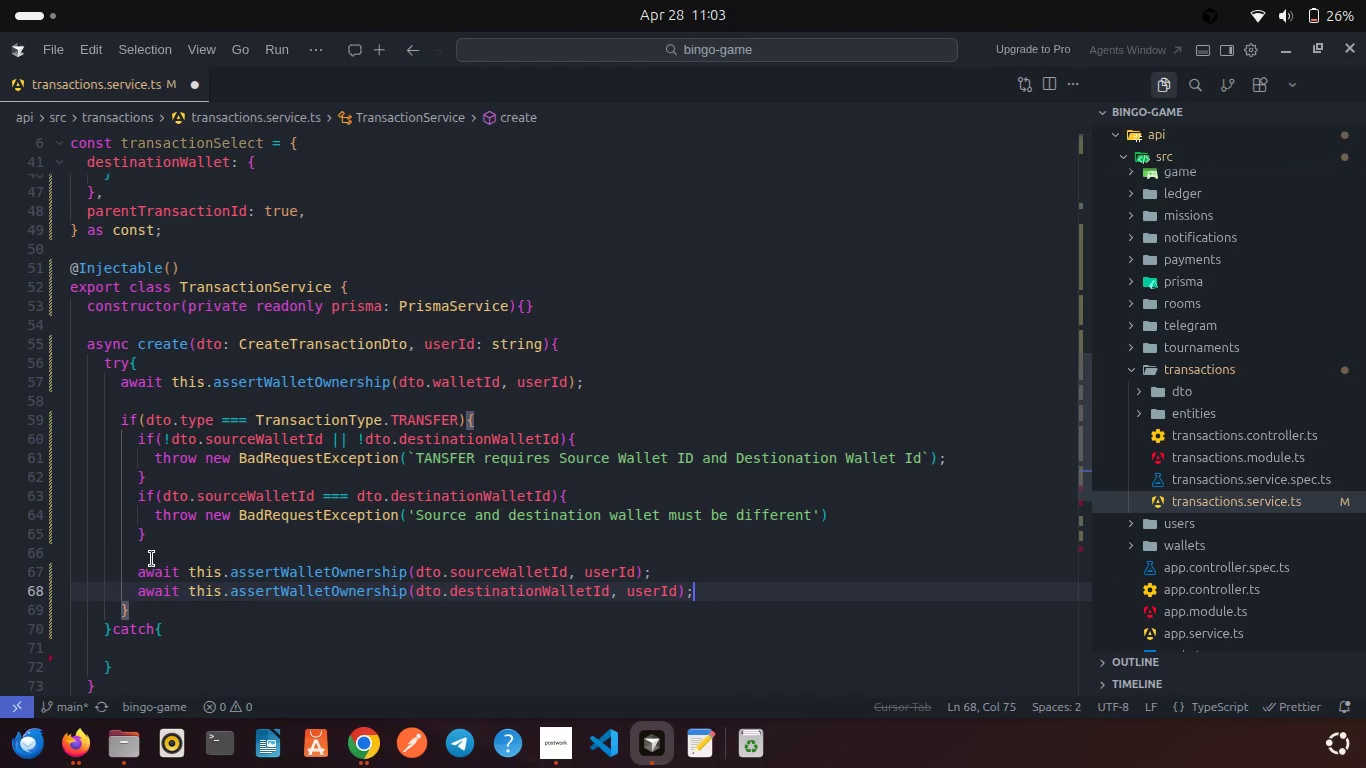 
key(Control+S)
 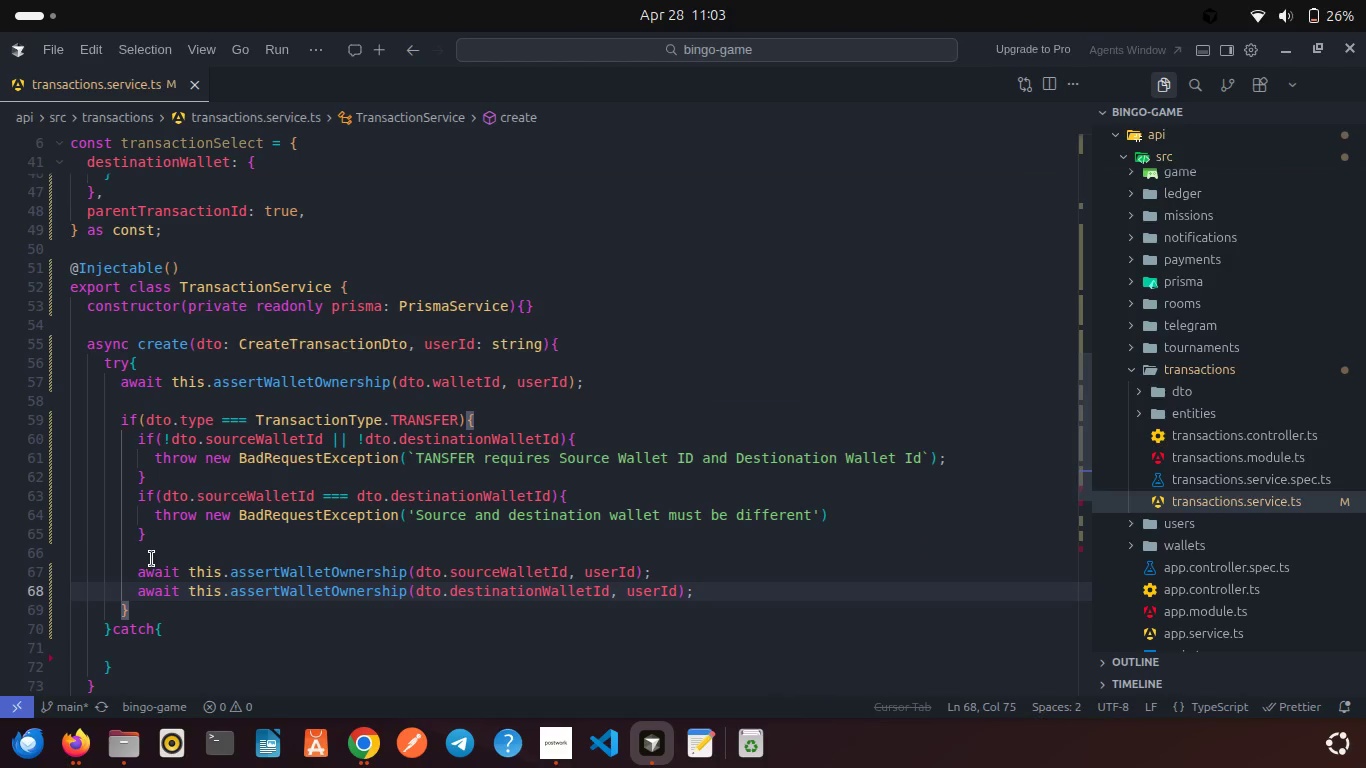 
wait(9.09)
 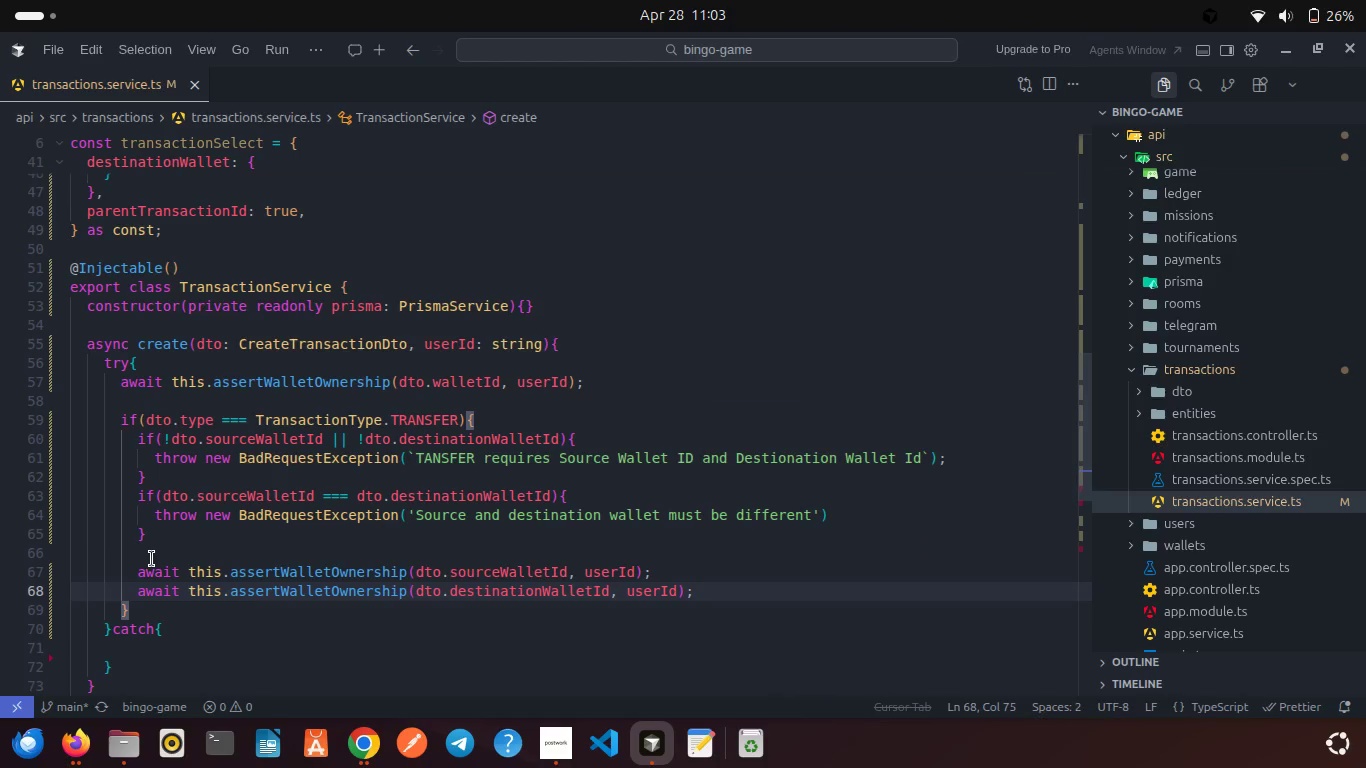 
scroll: coordinate [248, 525], scroll_direction: down, amount: 5.0
 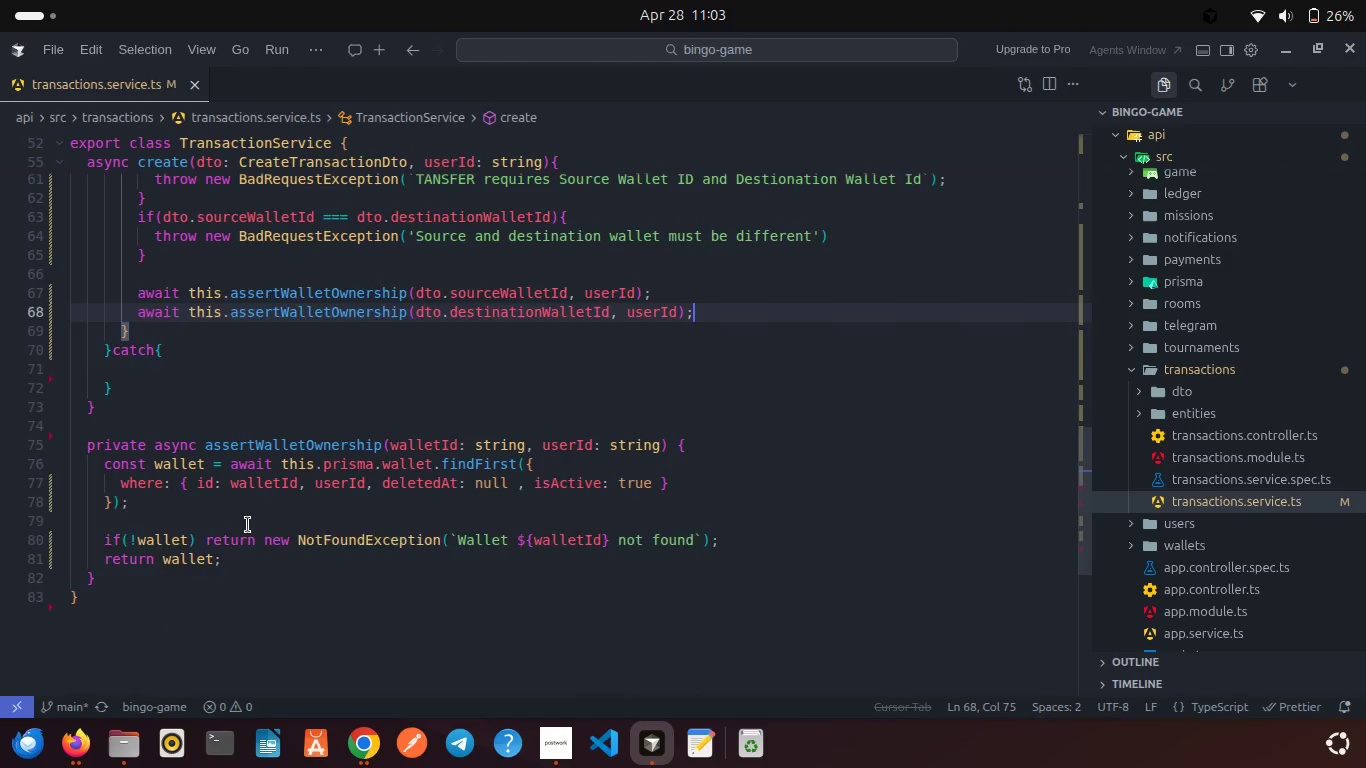 
scroll: coordinate [248, 525], scroll_direction: up, amount: 4.0
 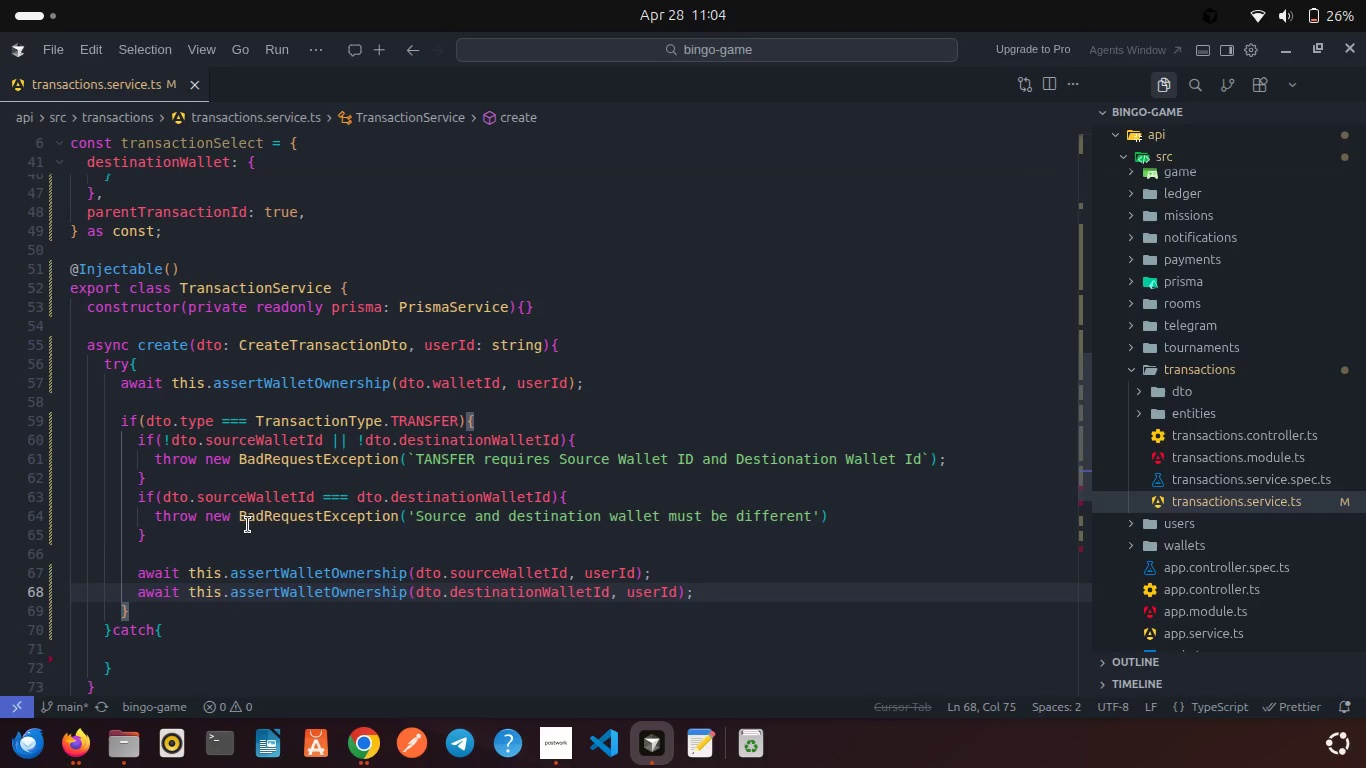 
wait(16.09)
 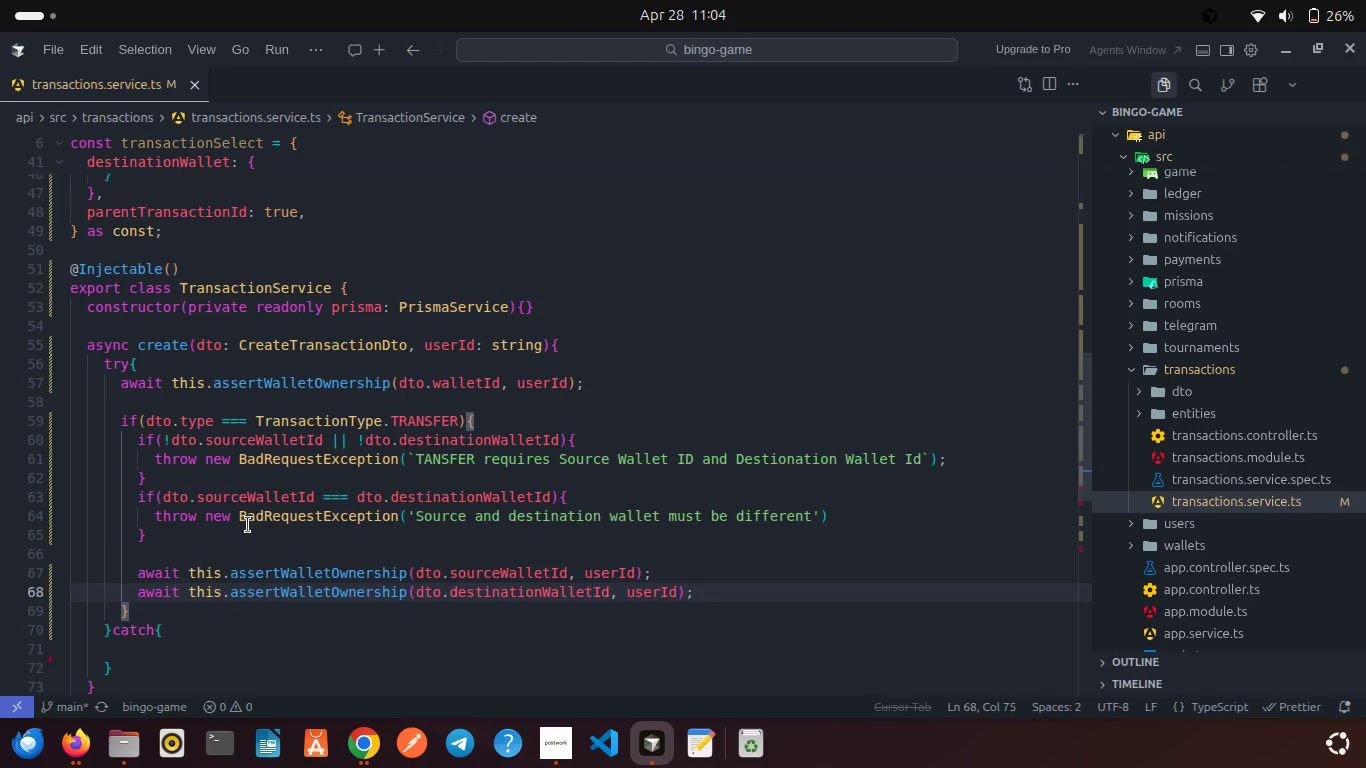 
scroll: coordinate [253, 525], scroll_direction: down, amount: 4.0
 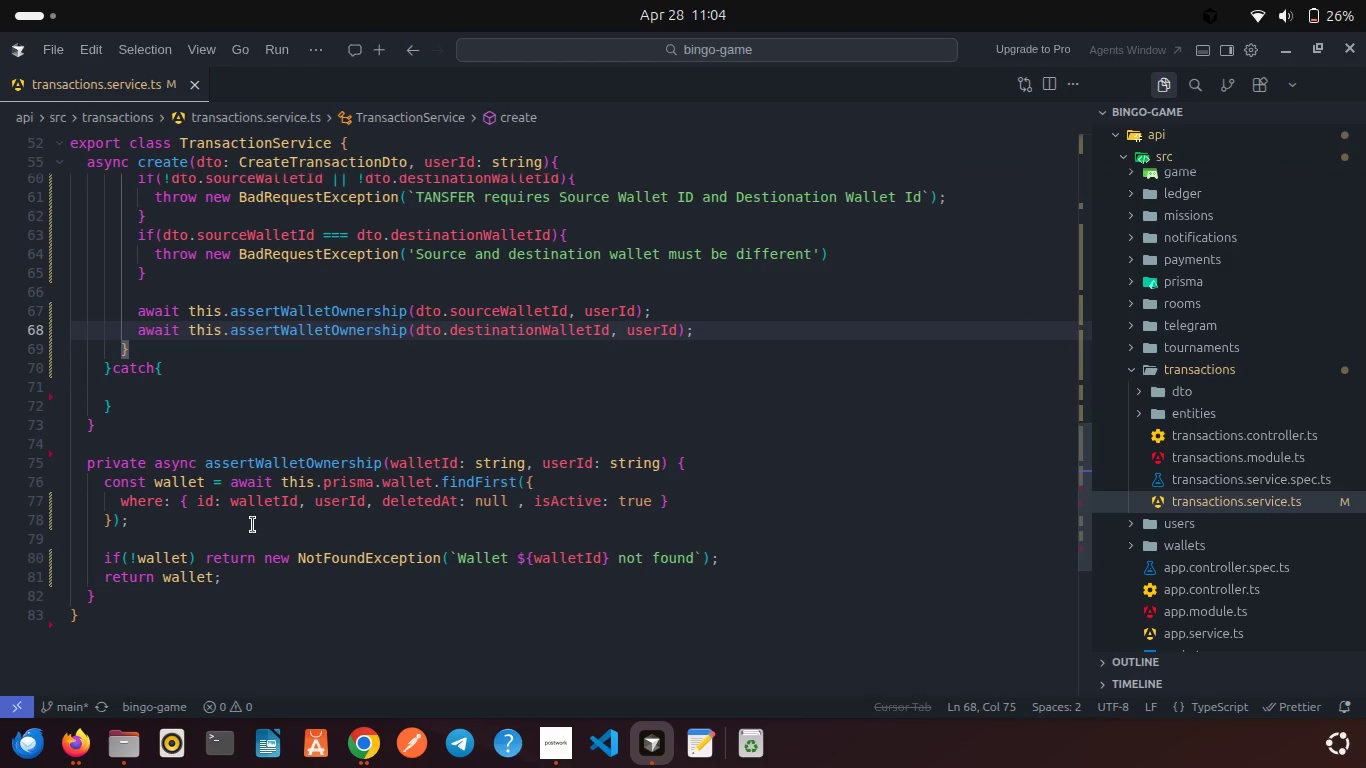 
wait(12.44)
 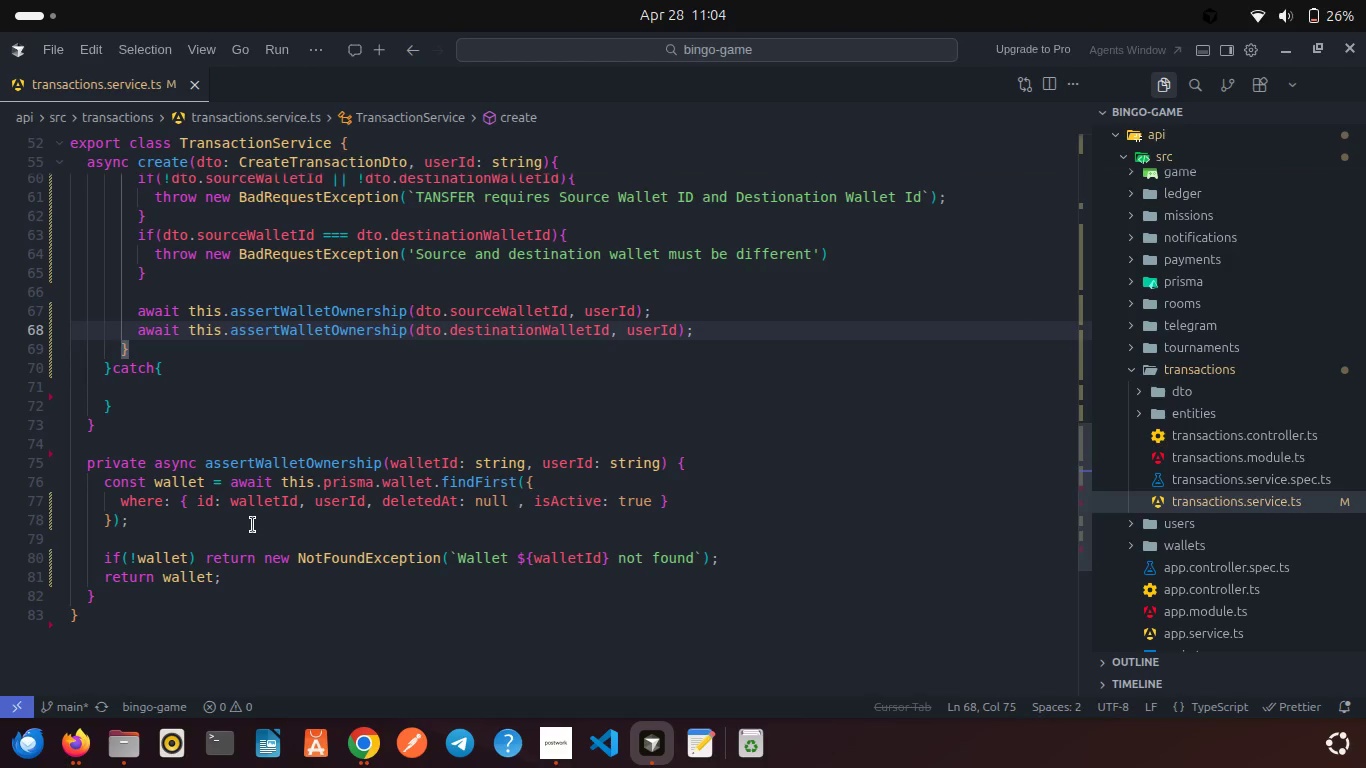 
left_click([200, 459])
 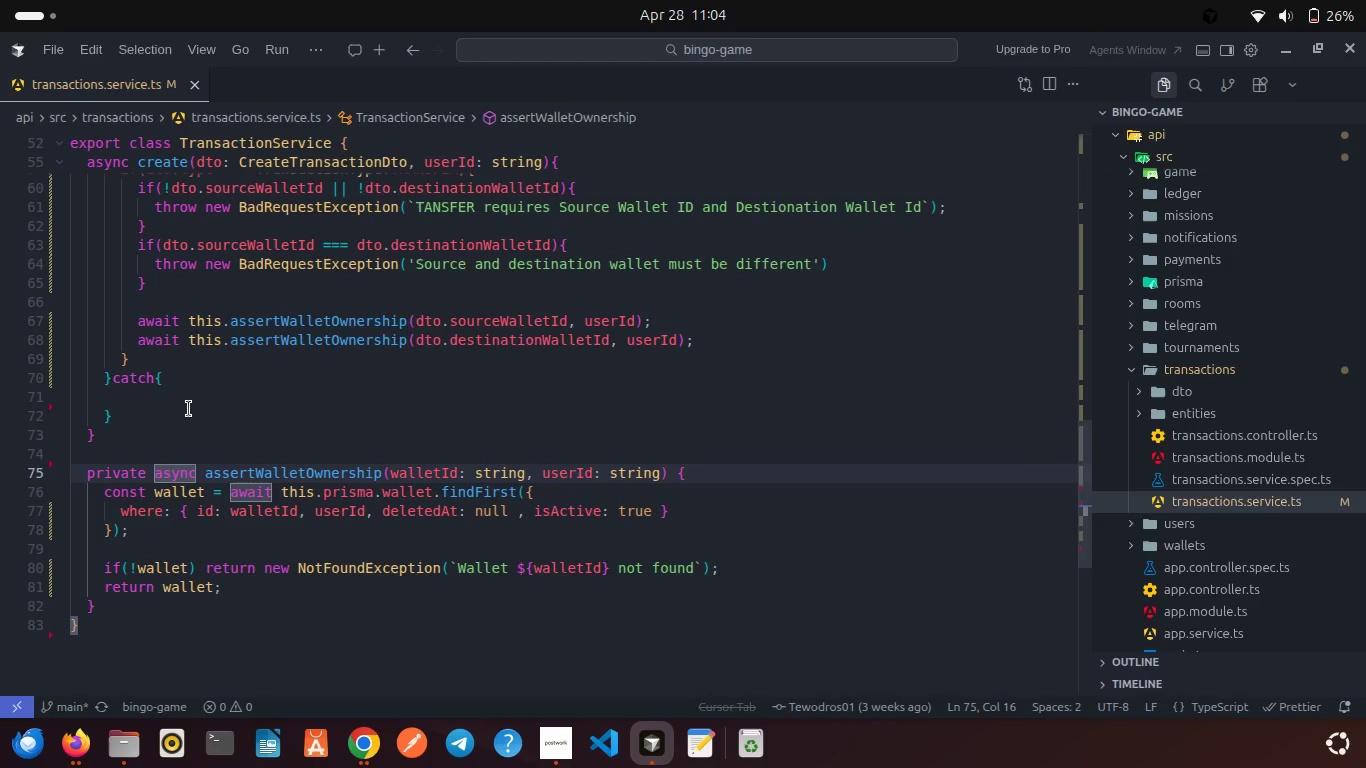 
wait(10.64)
 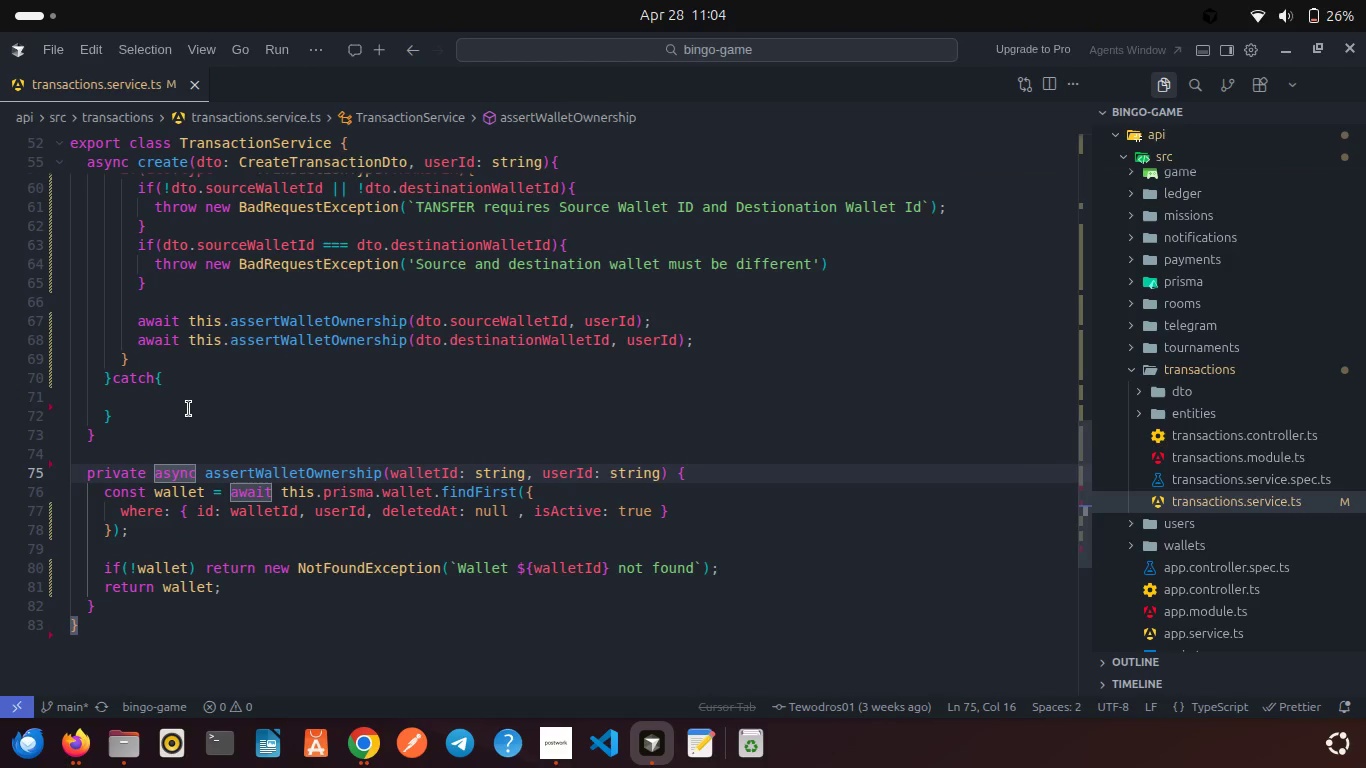 
left_click([156, 339])
 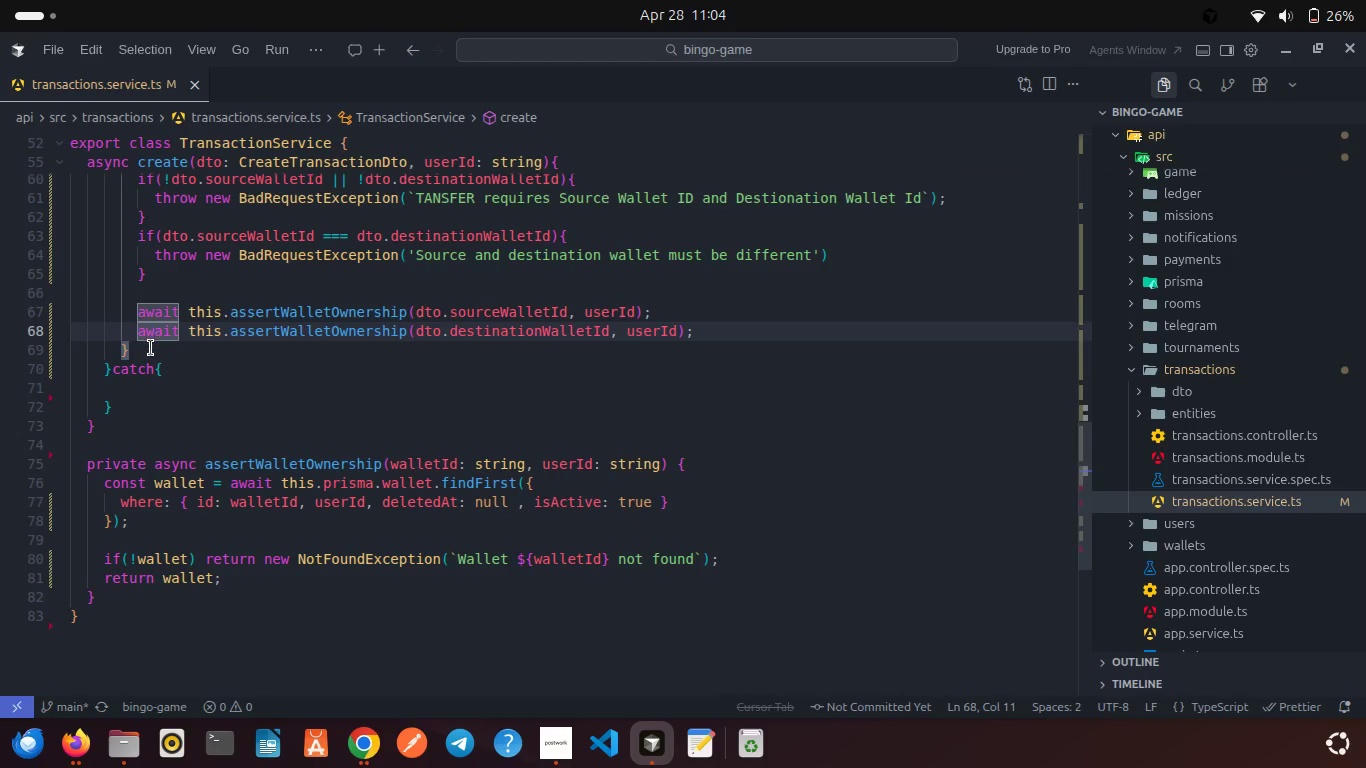 
left_click([151, 348])
 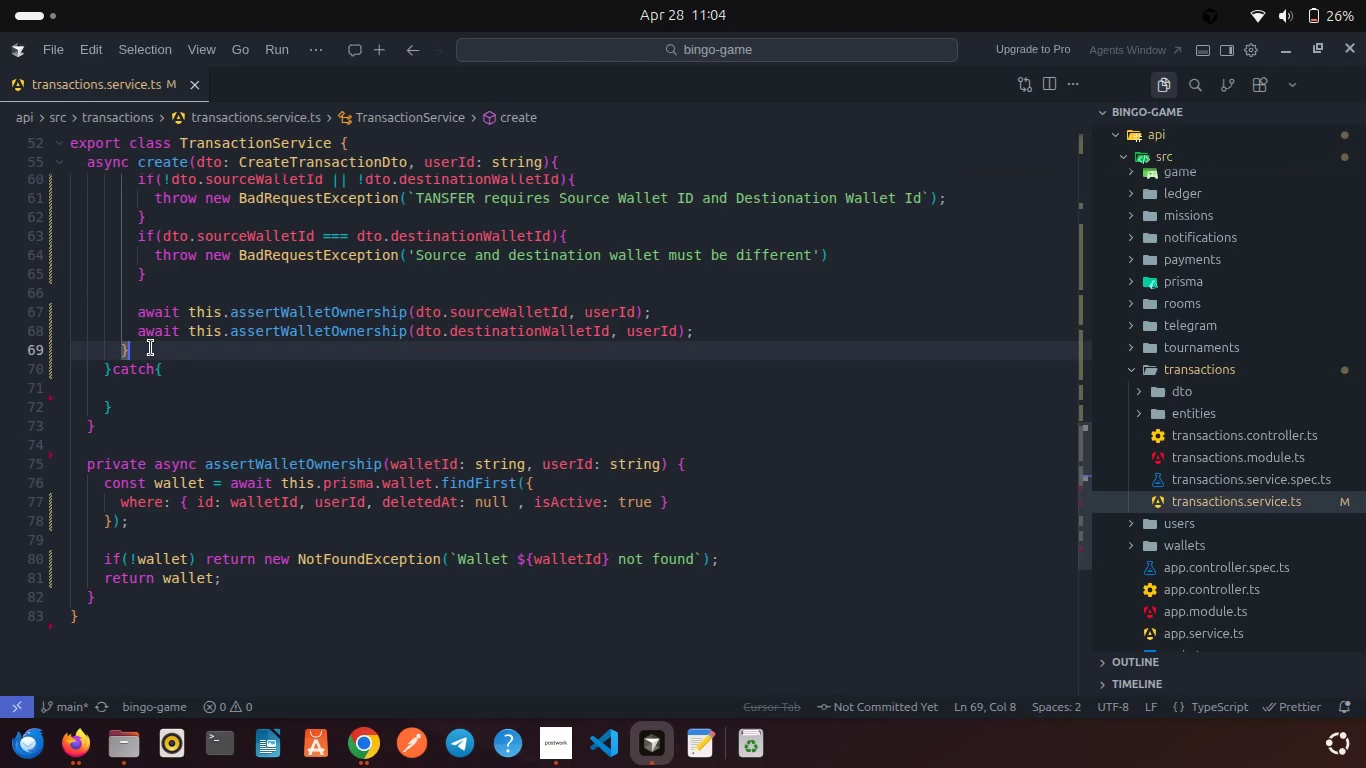 
key(Enter)
 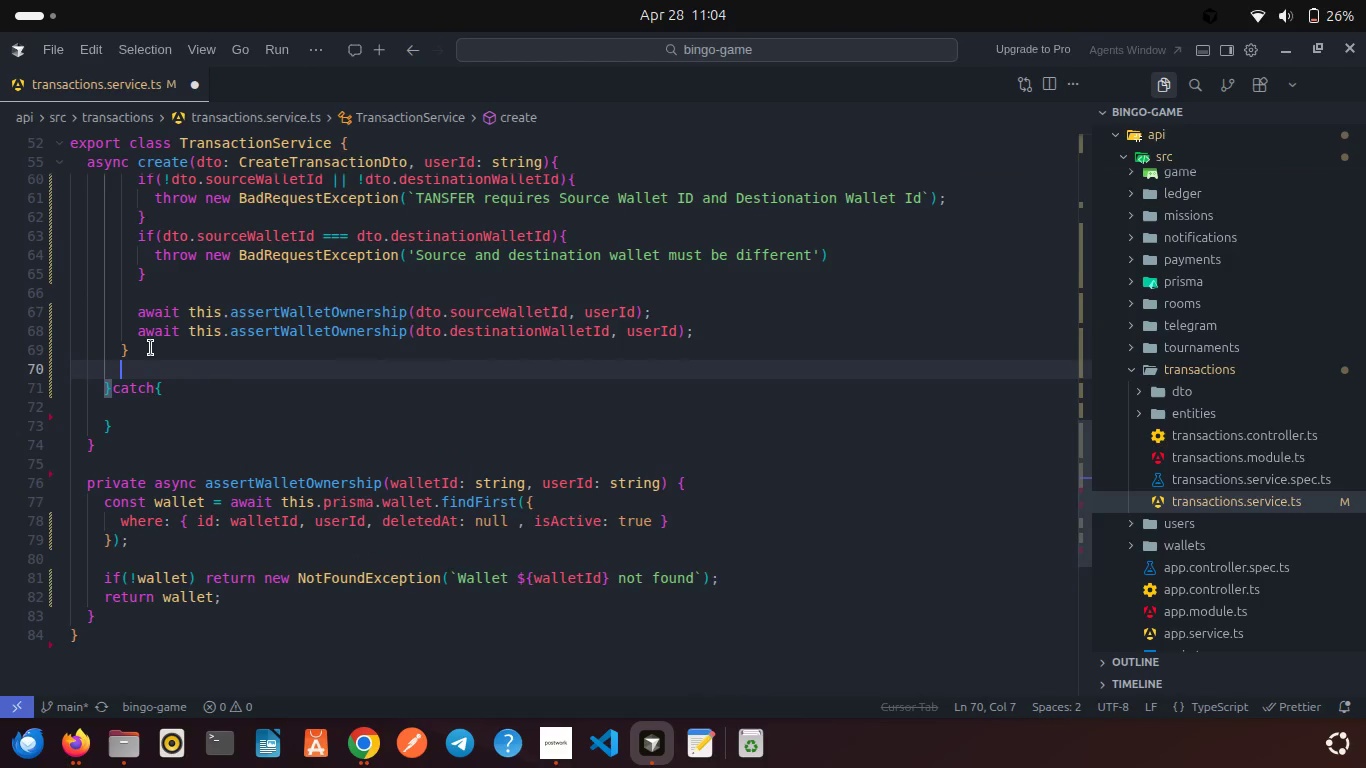 
key(Enter)
 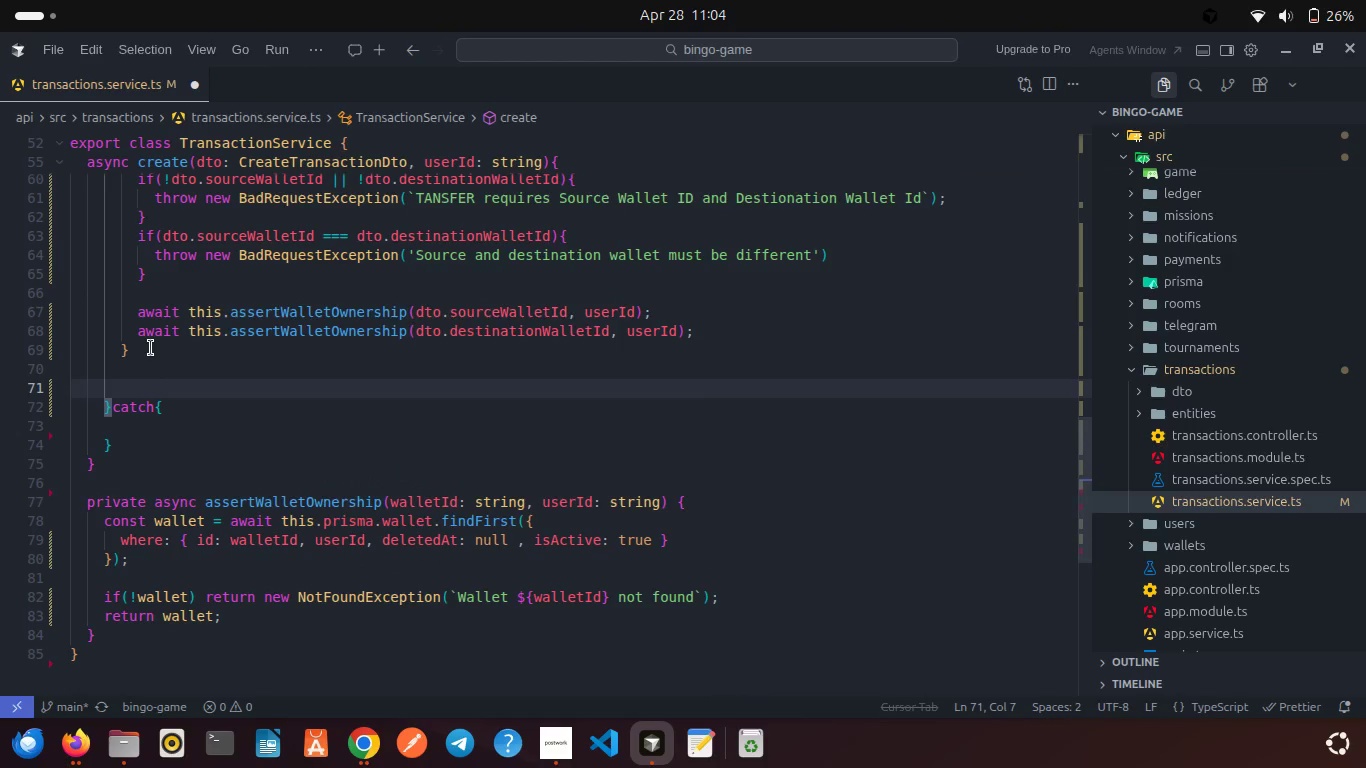 
type(retur)
 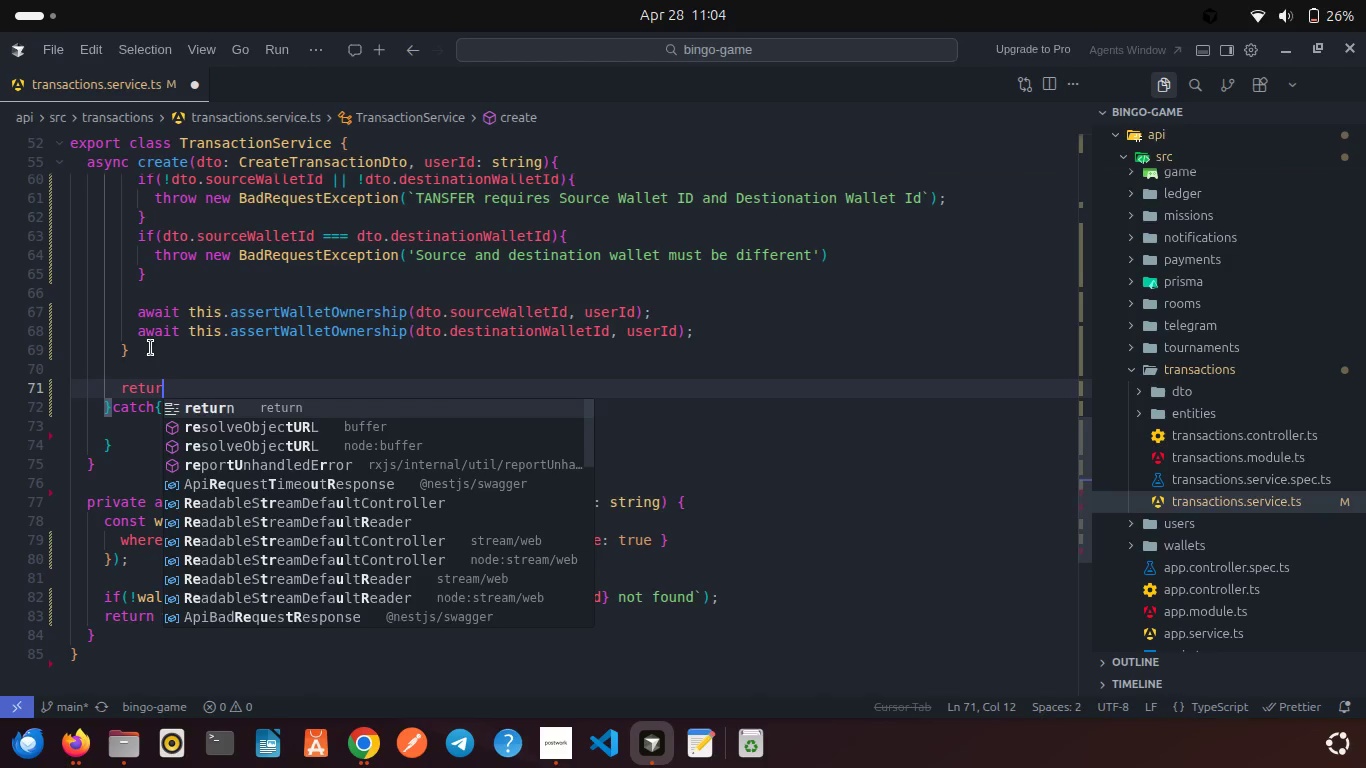 
key(Enter)
 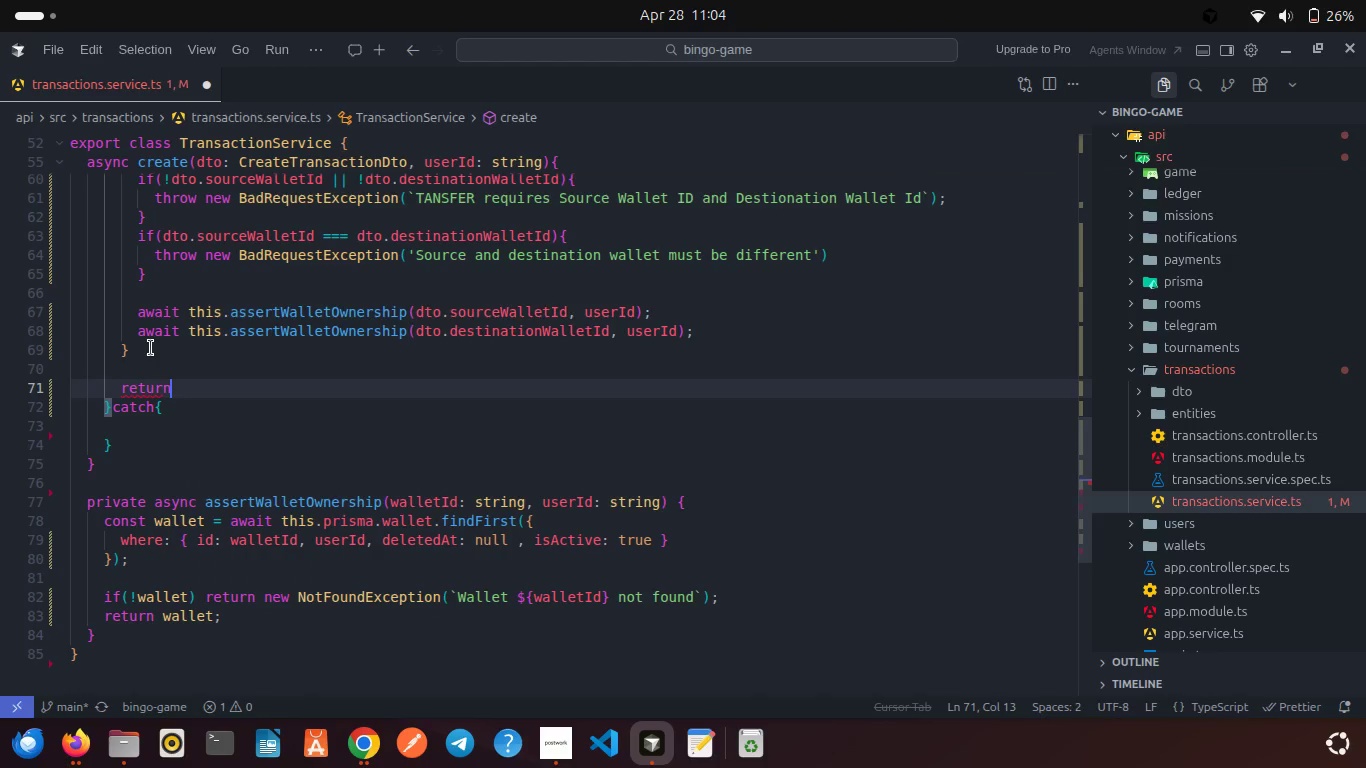 
type( awai)
 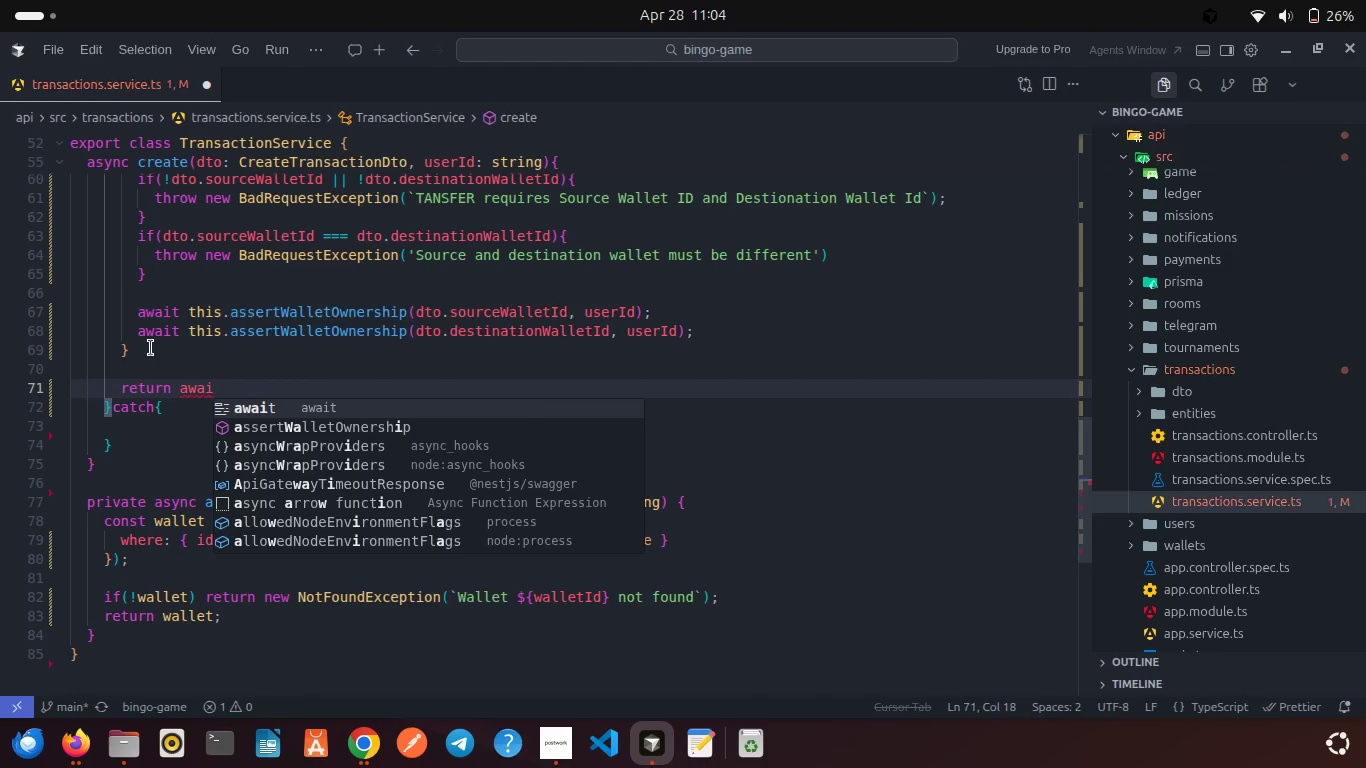 
key(Enter)
 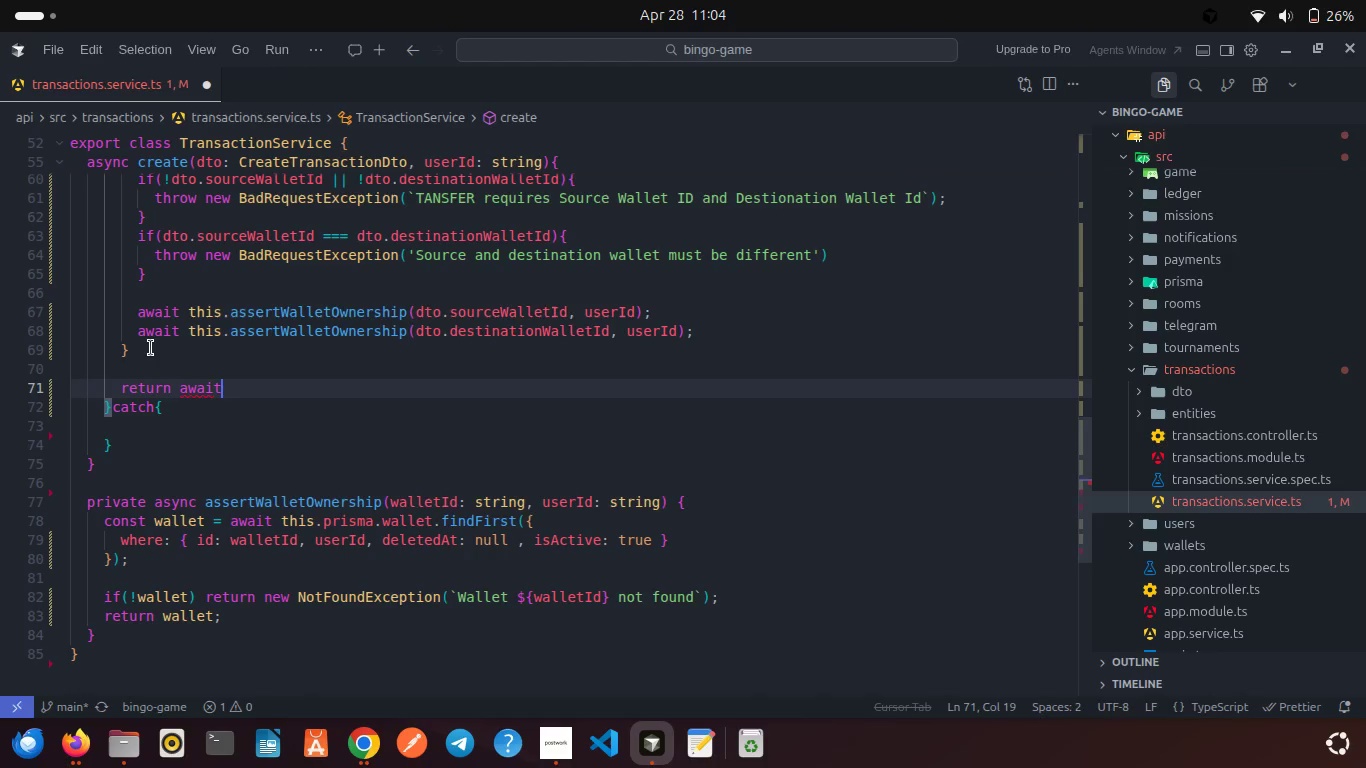 
type( this)
key(Backspace)
key(Backspace)
 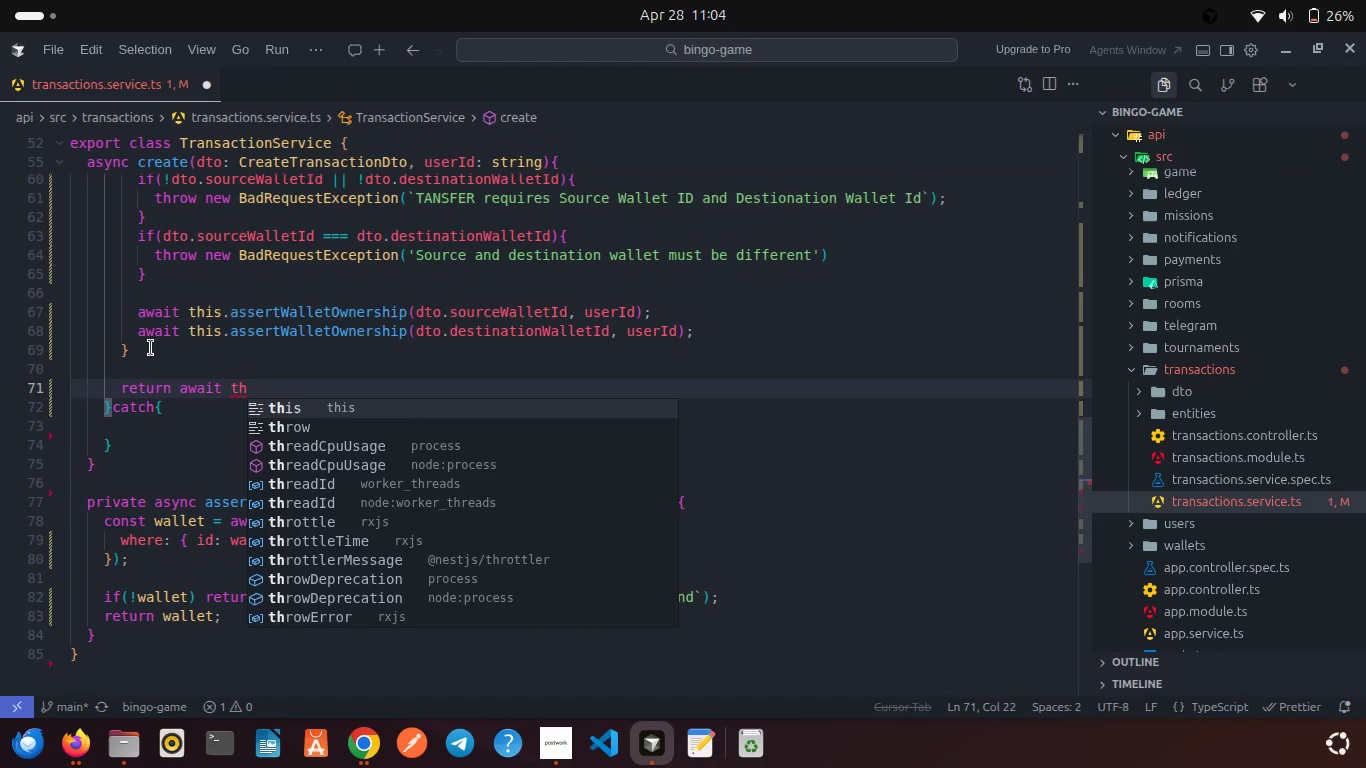 
key(Enter)
 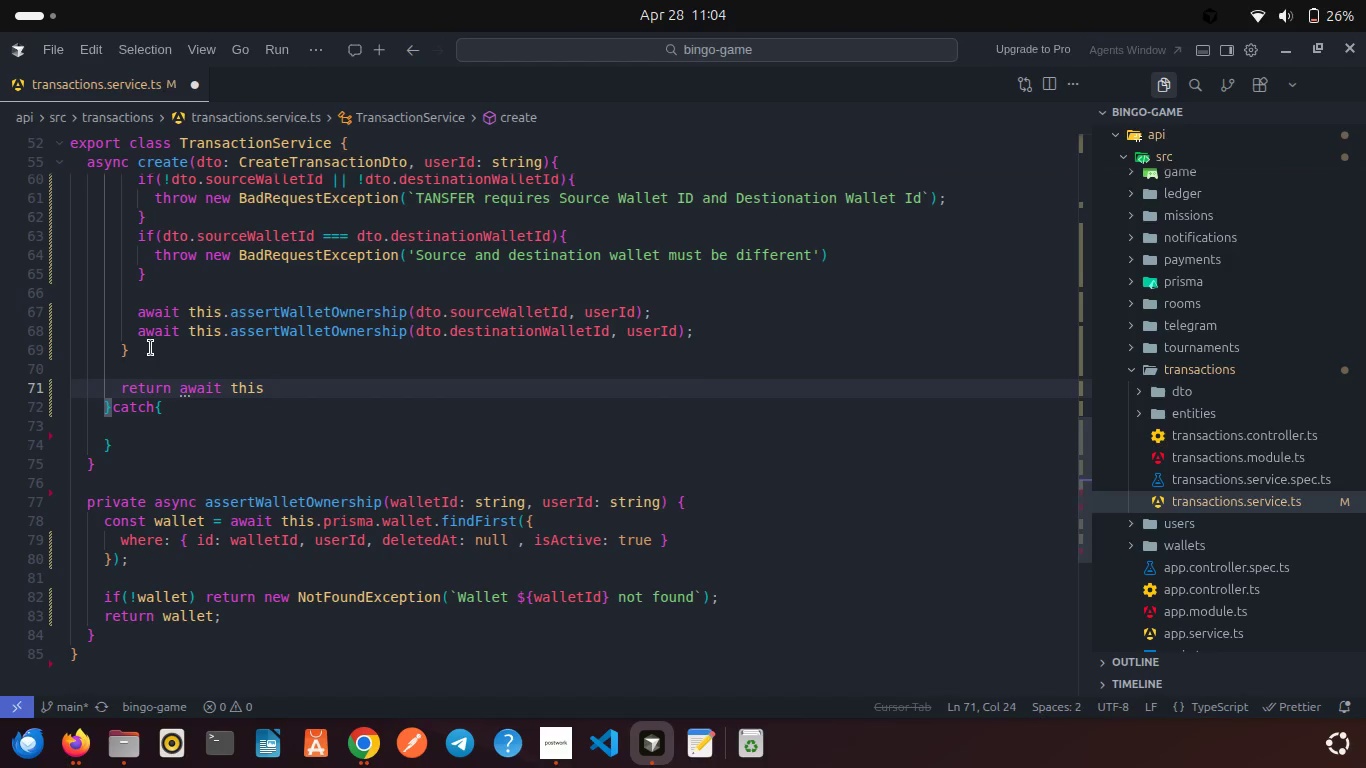 
type(.pris)
 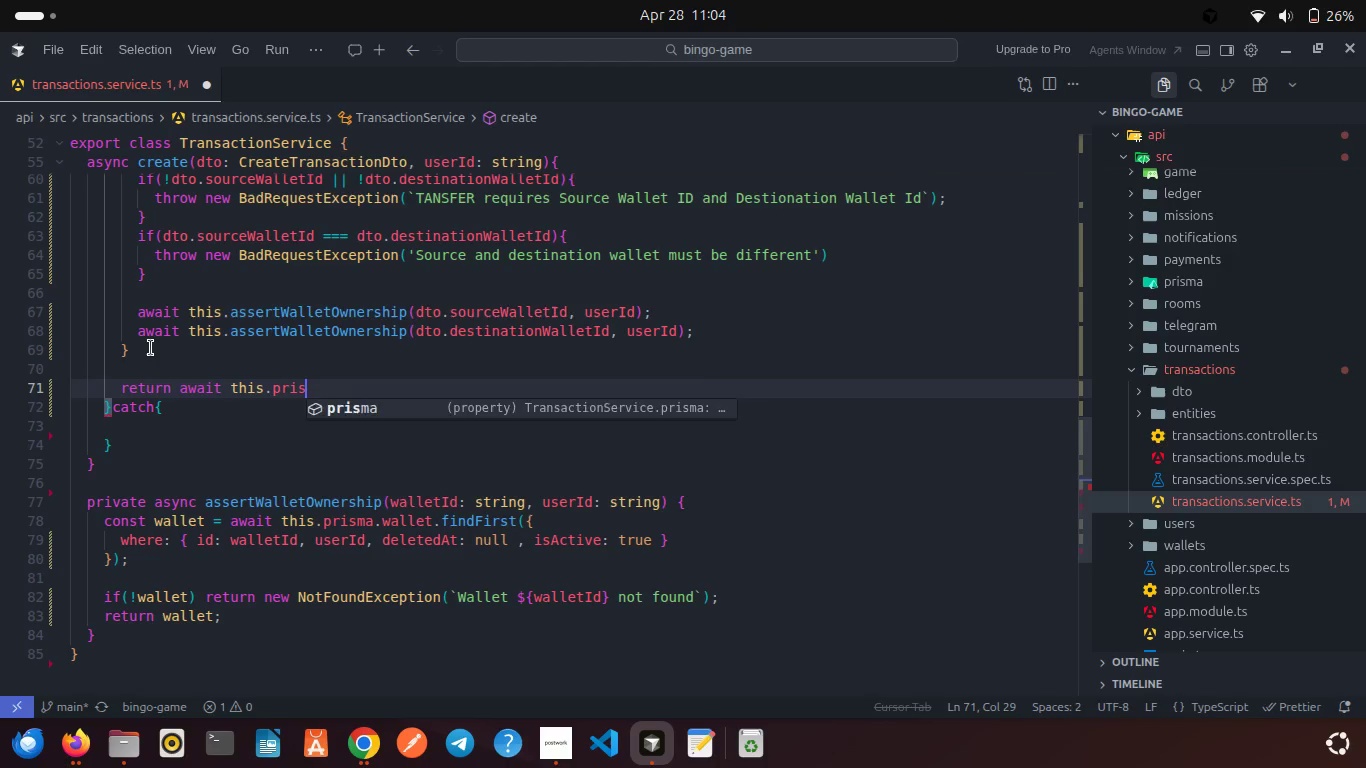 
key(Enter)
 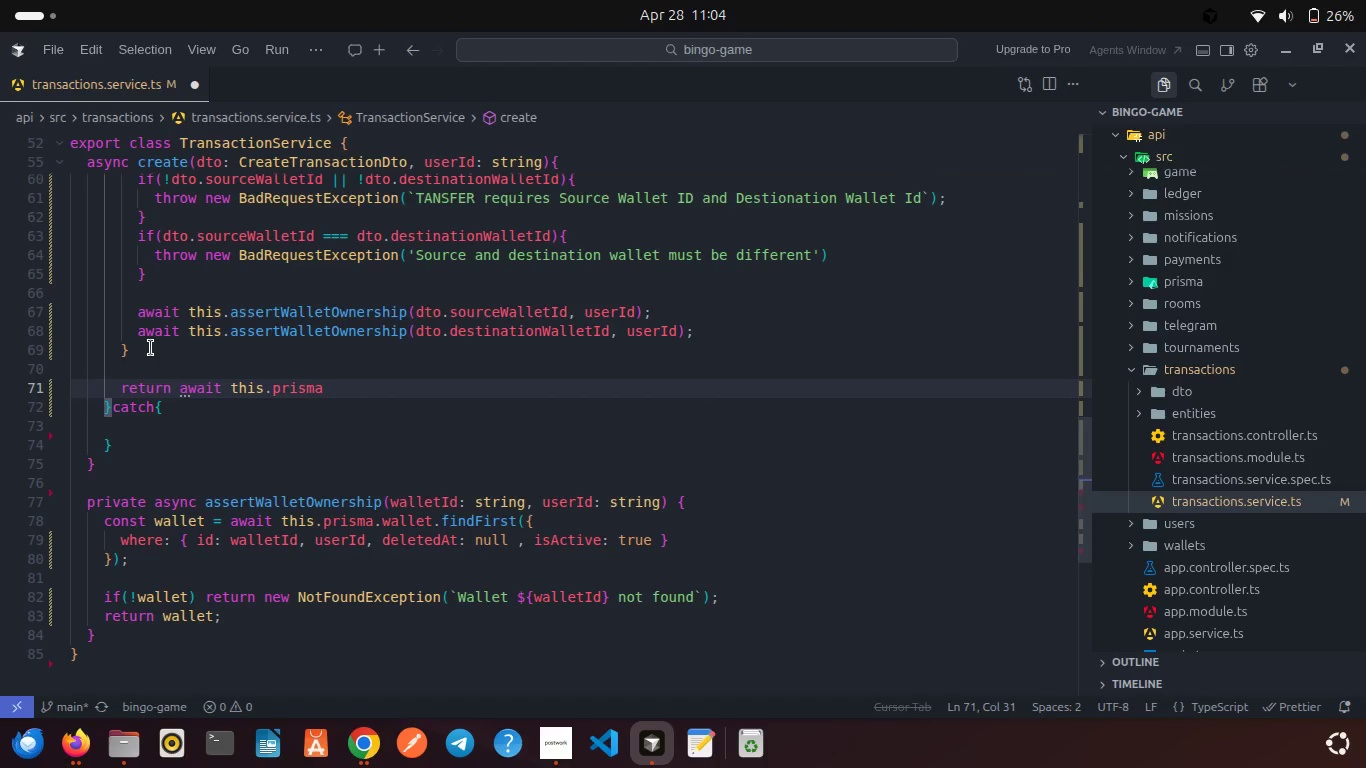 
type(.$tr)
 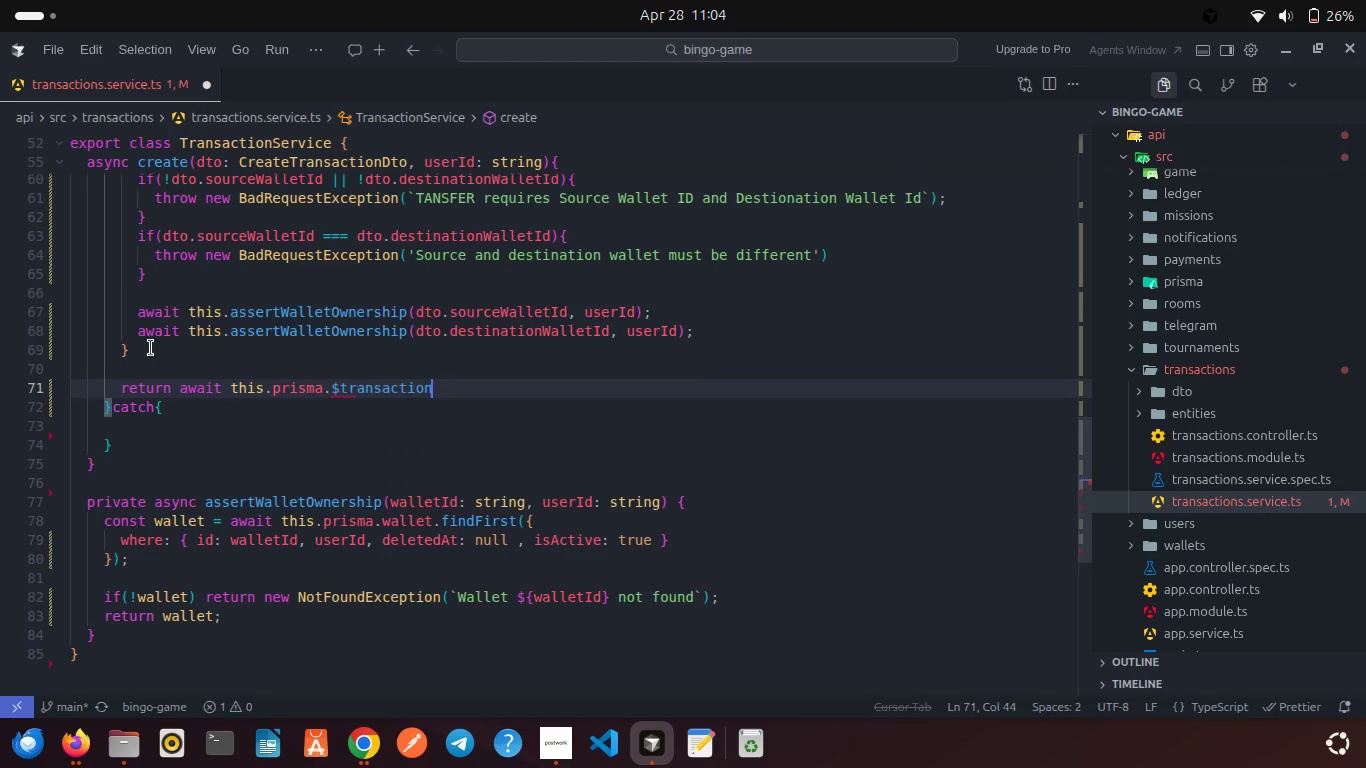 
 